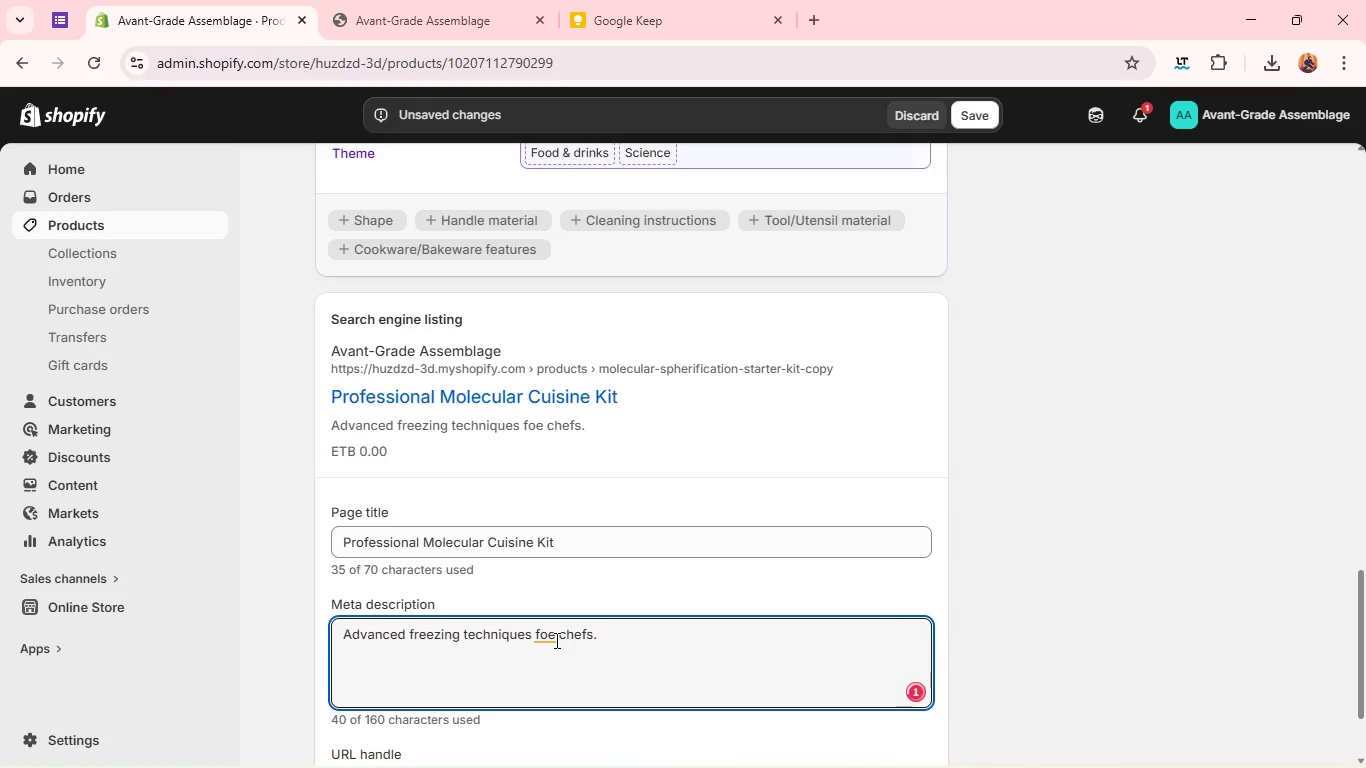 
left_click([555, 640])
 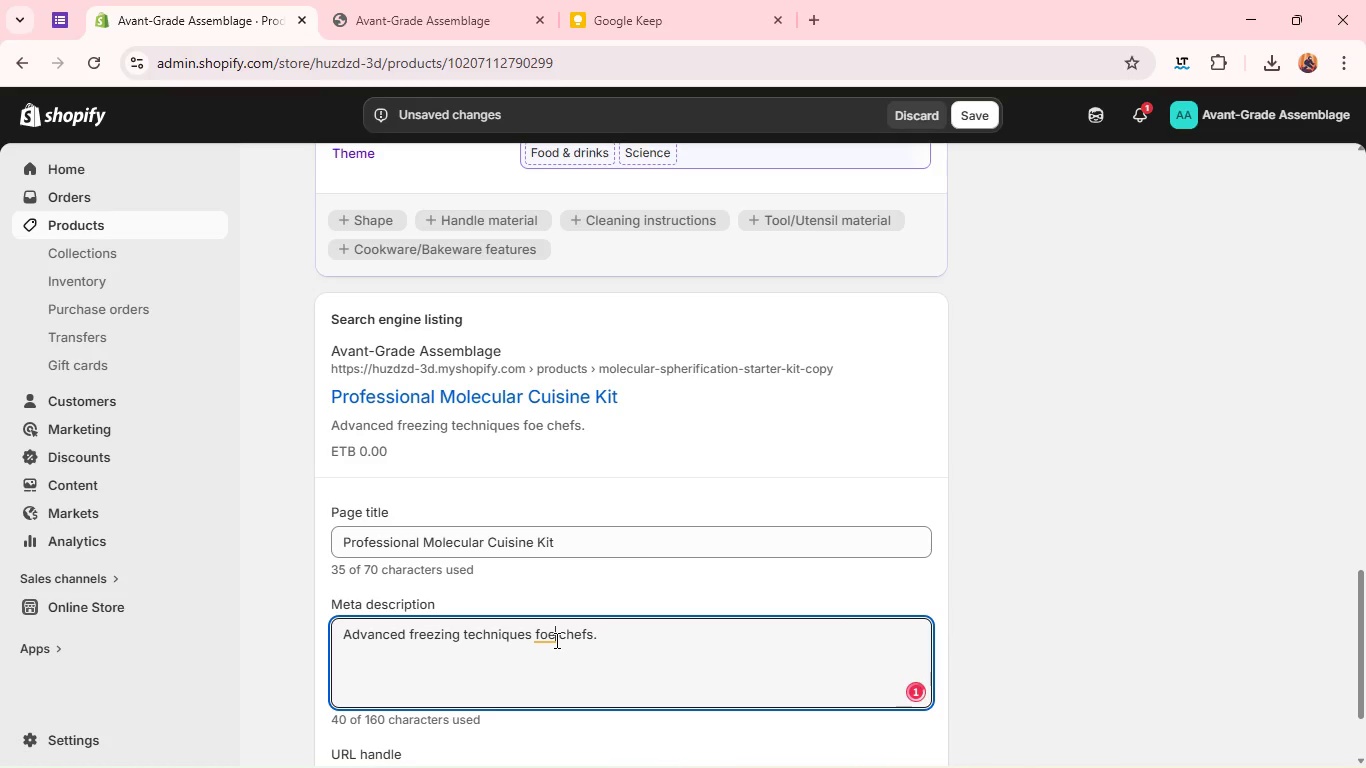 
key(Backspace)
 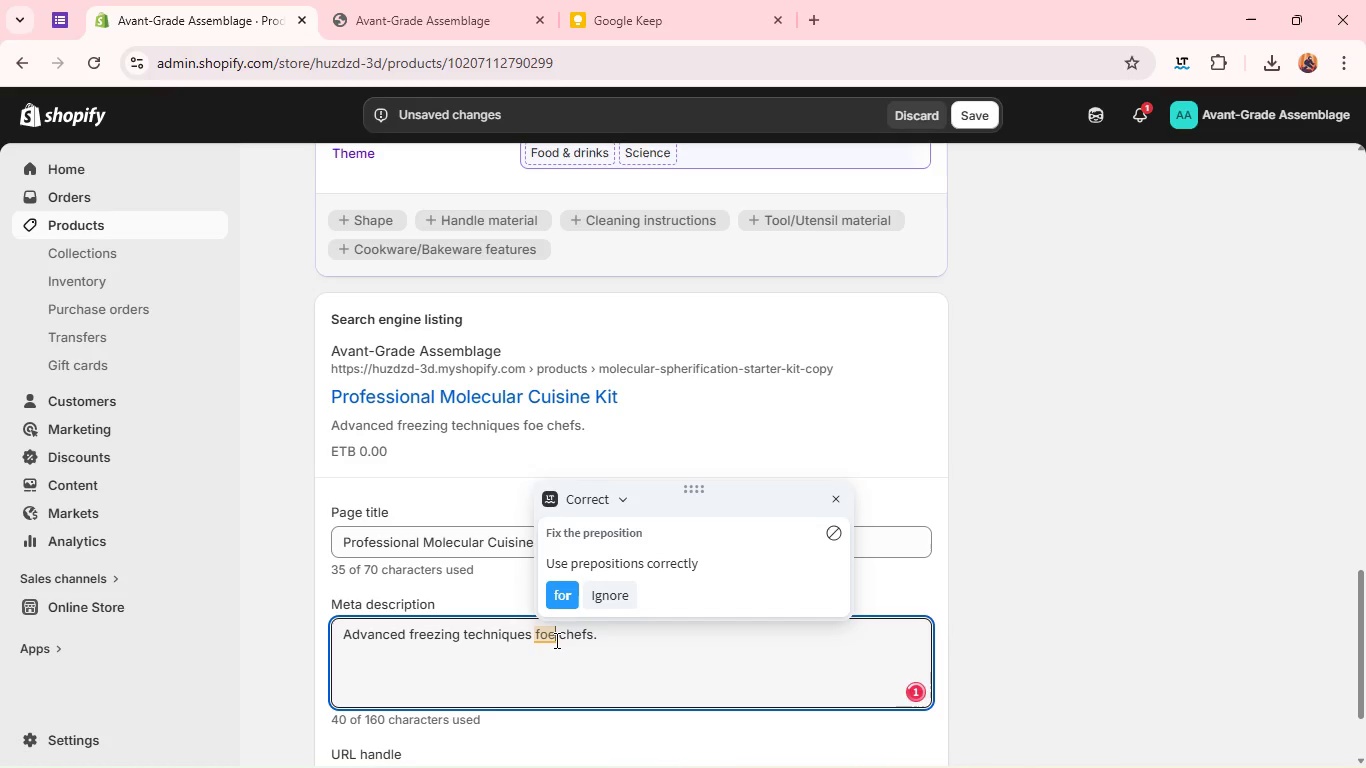 
key(R)
 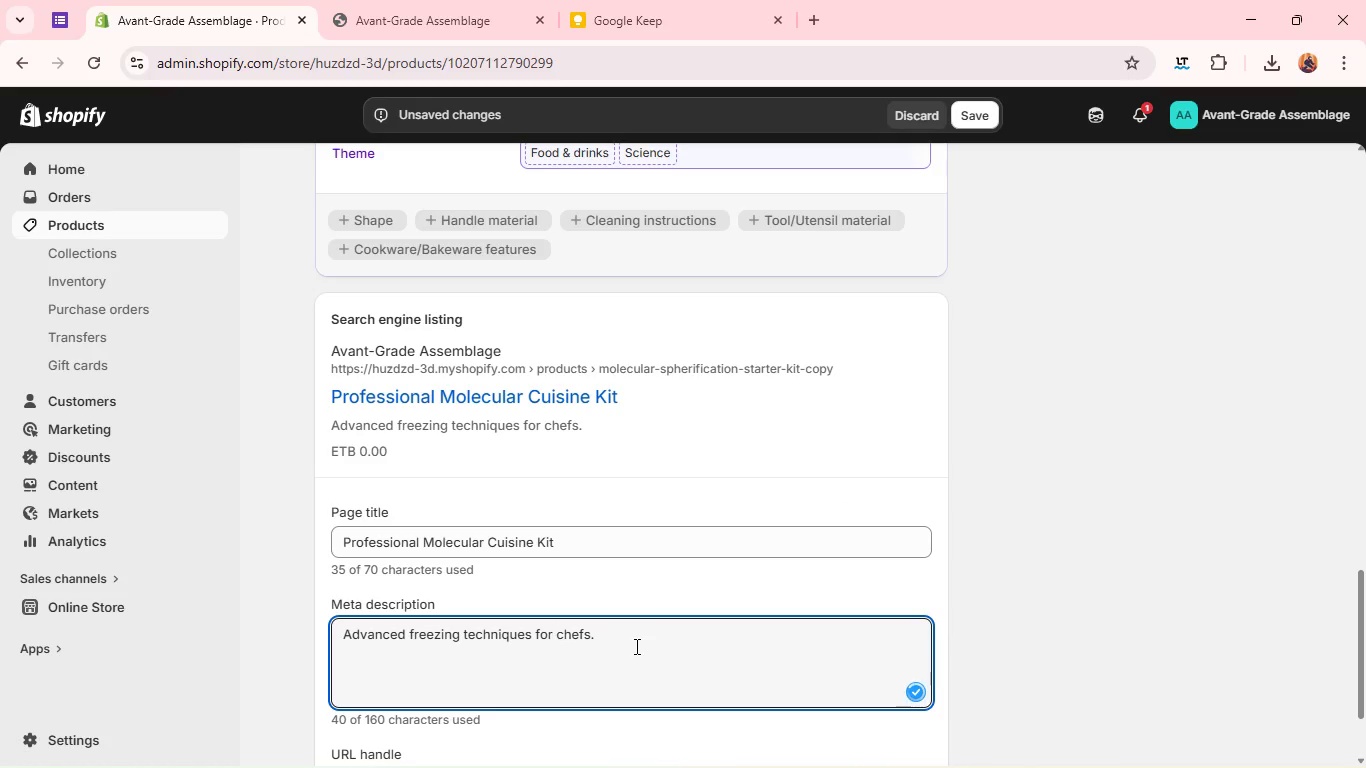 
left_click([635, 646])
 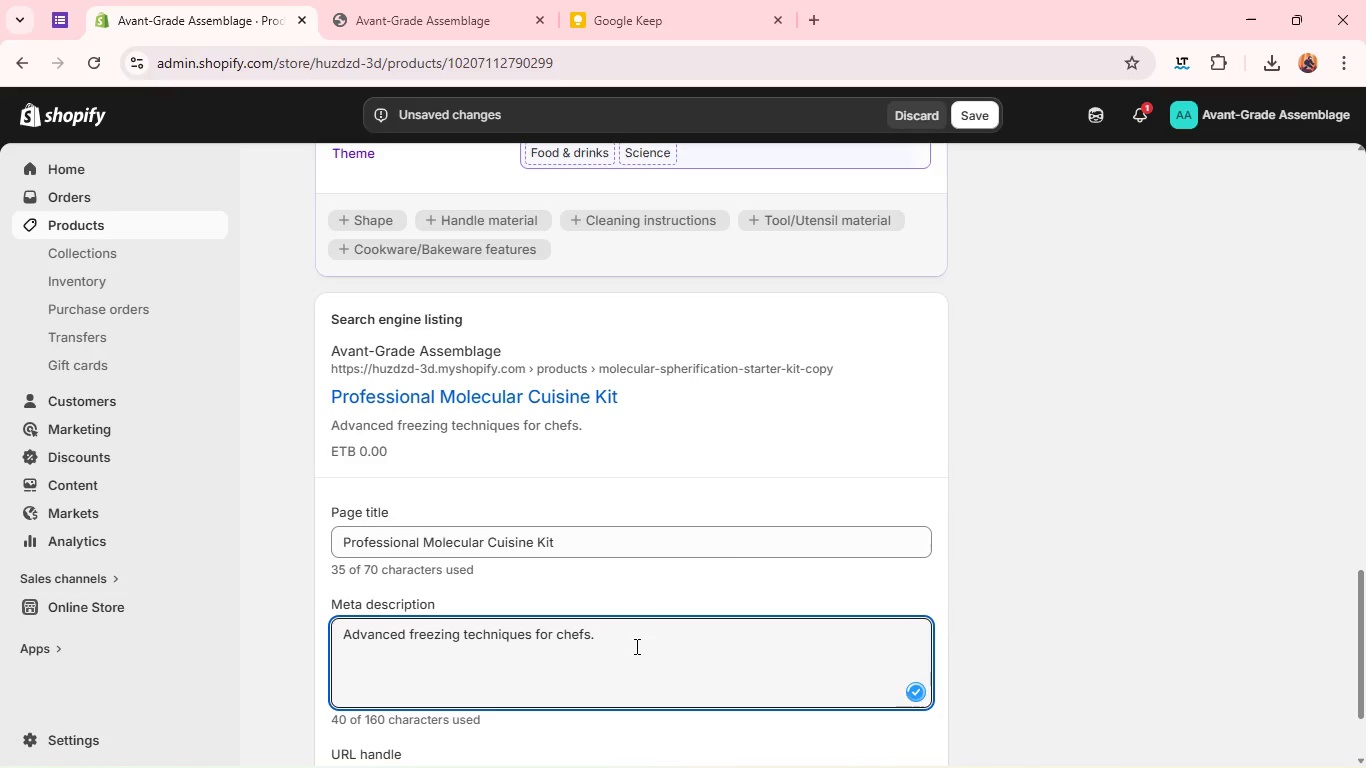 
mouse_move([822, 476])
 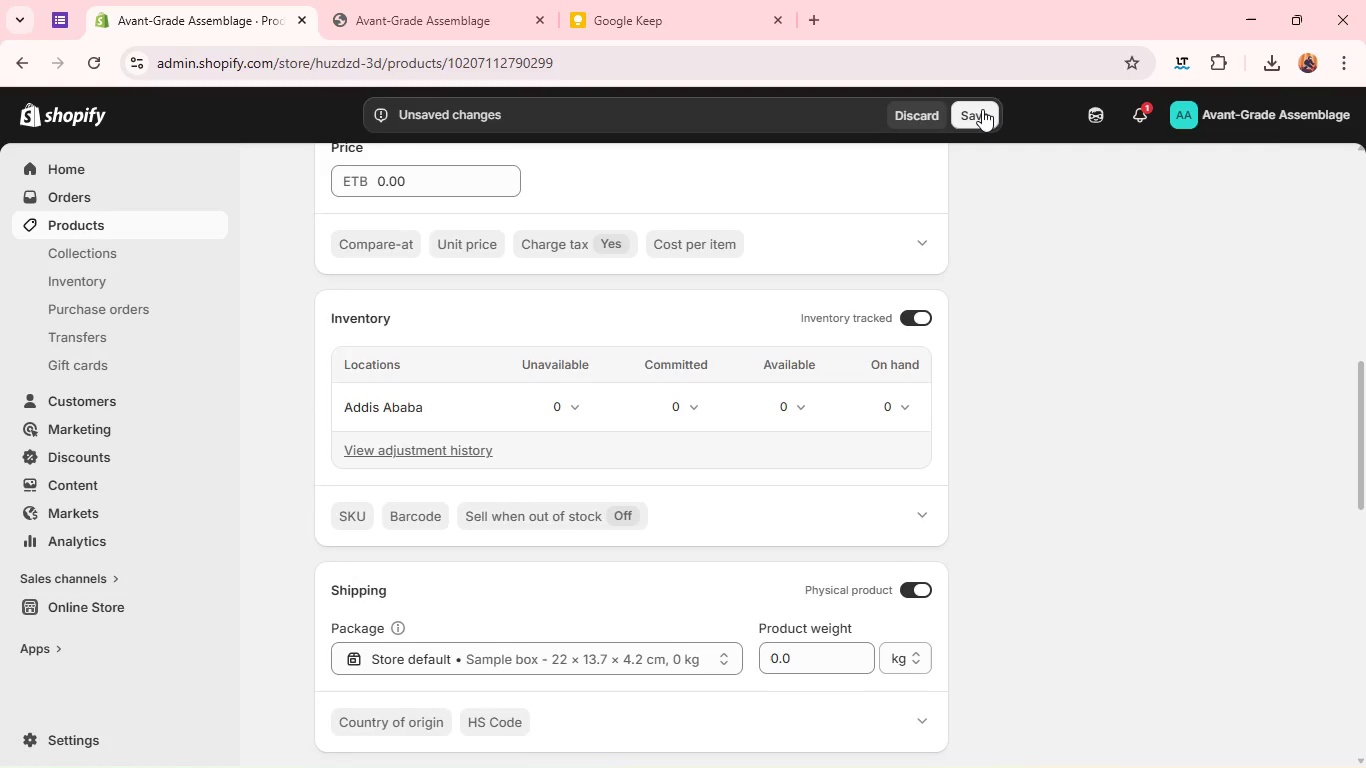 
left_click([982, 109])
 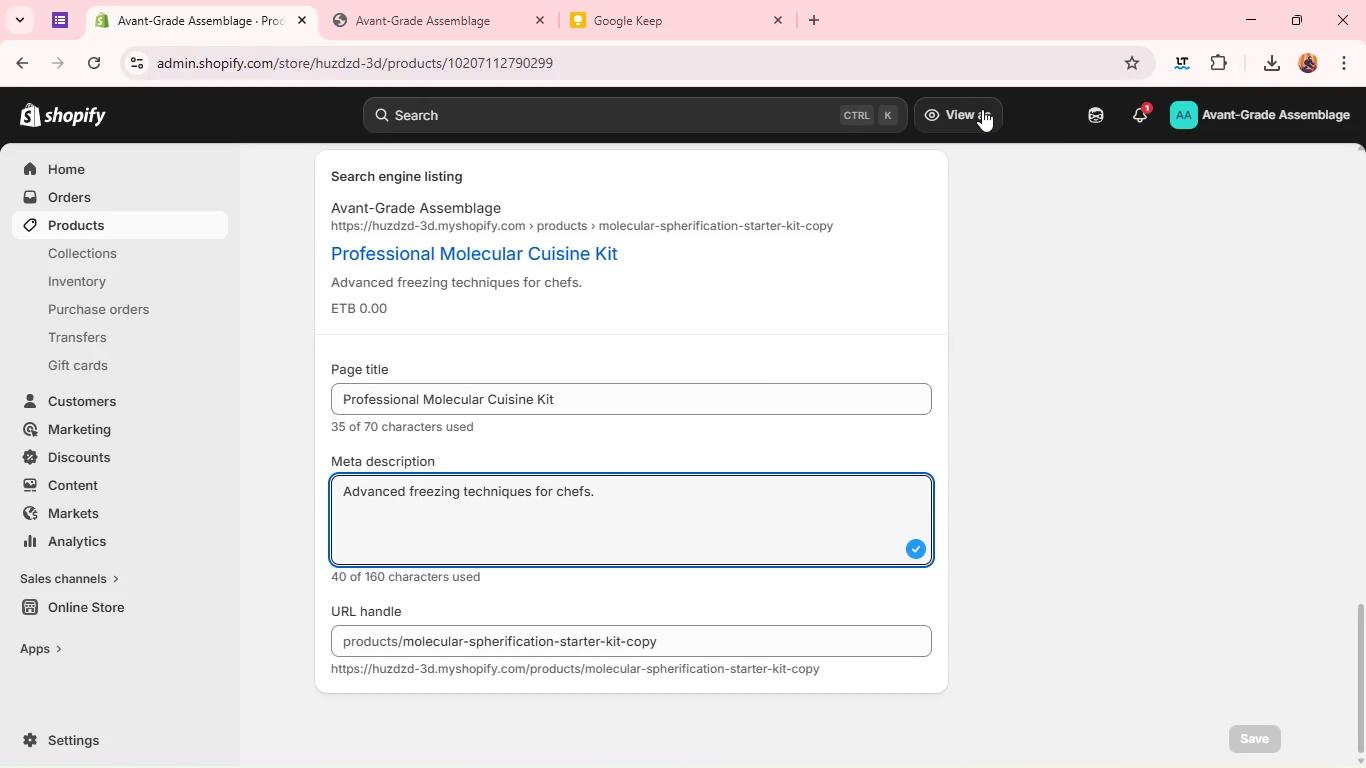 
wait(17.81)
 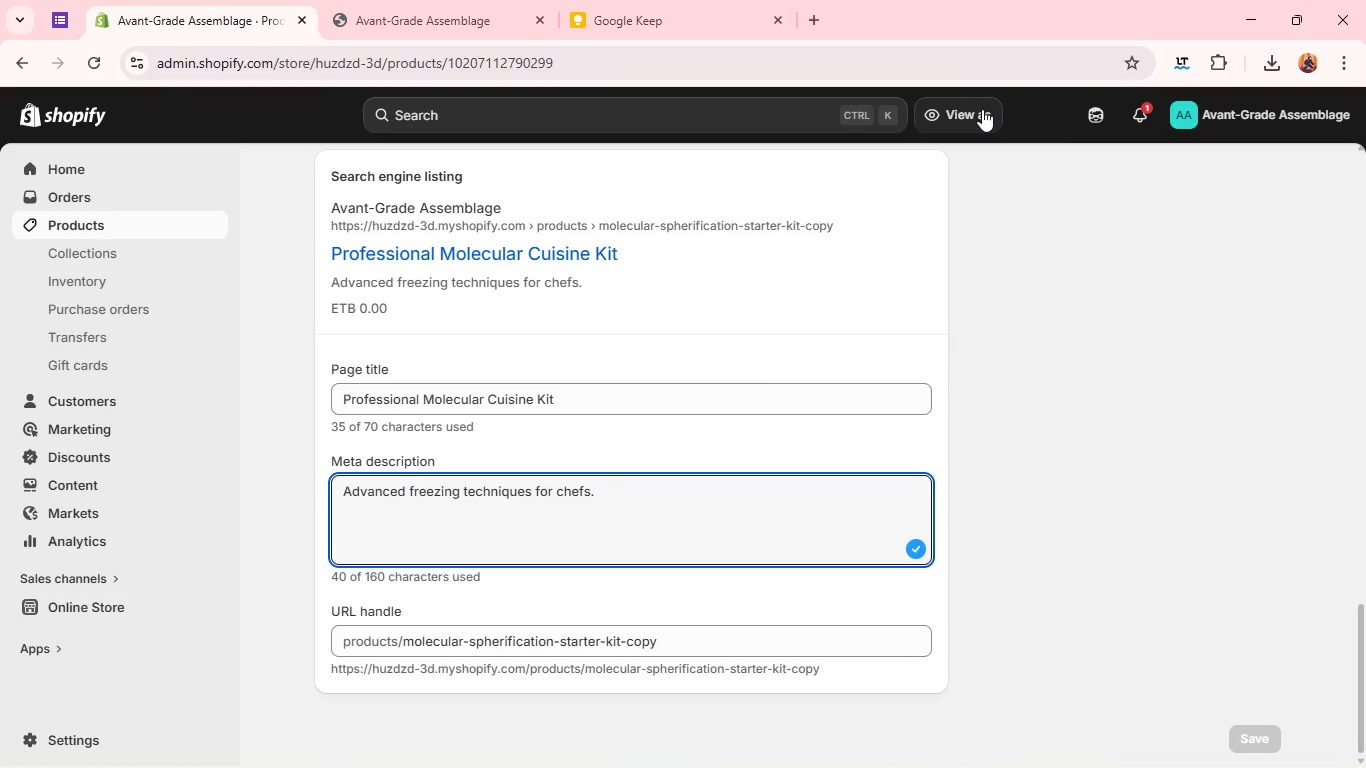 
mouse_move([895, 245])
 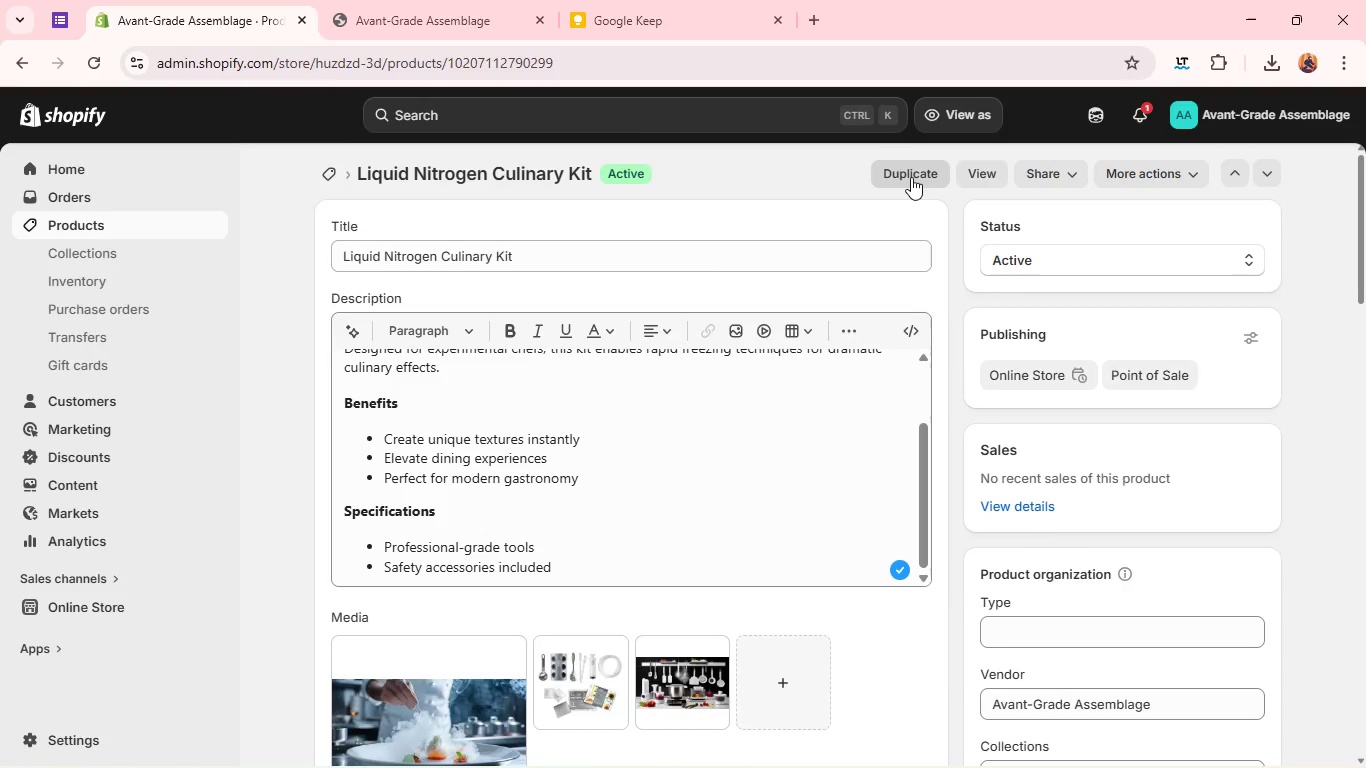 
left_click([911, 177])
 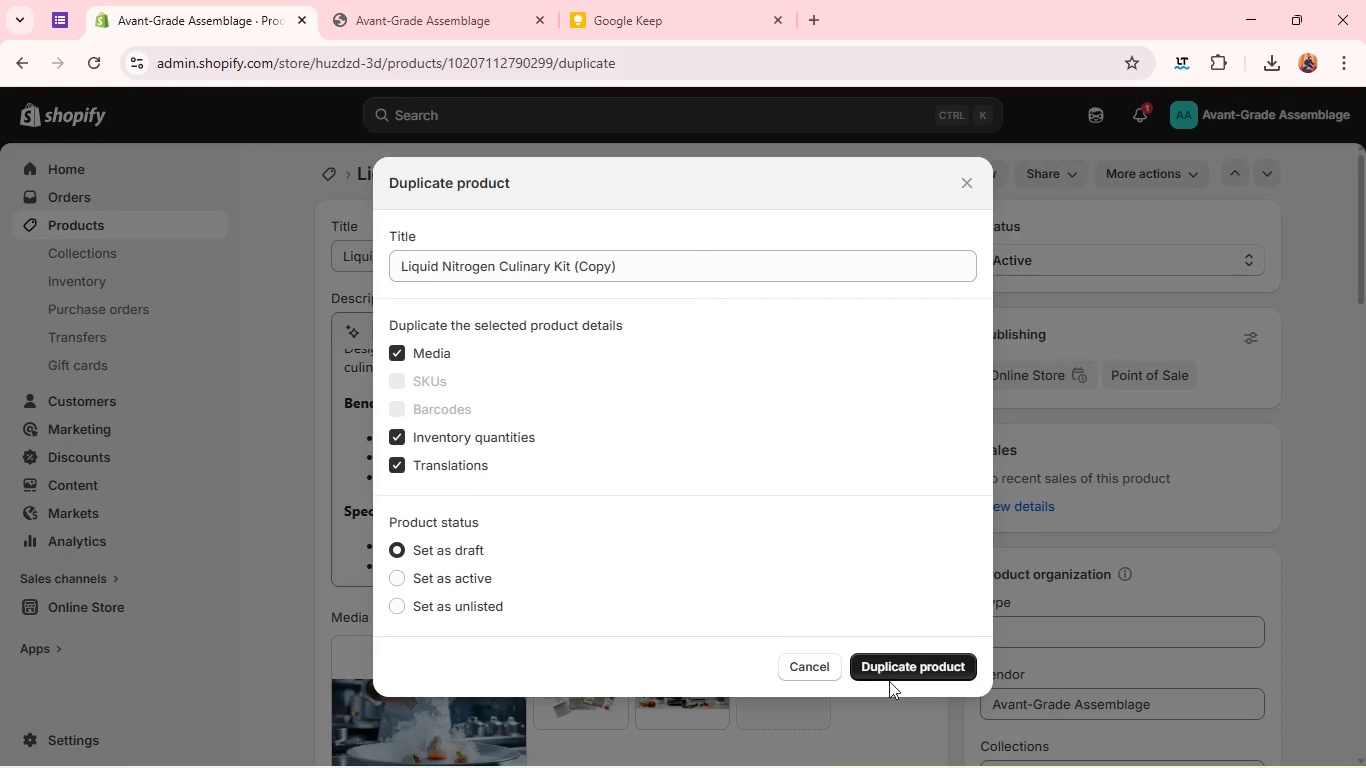 
left_click([890, 665])
 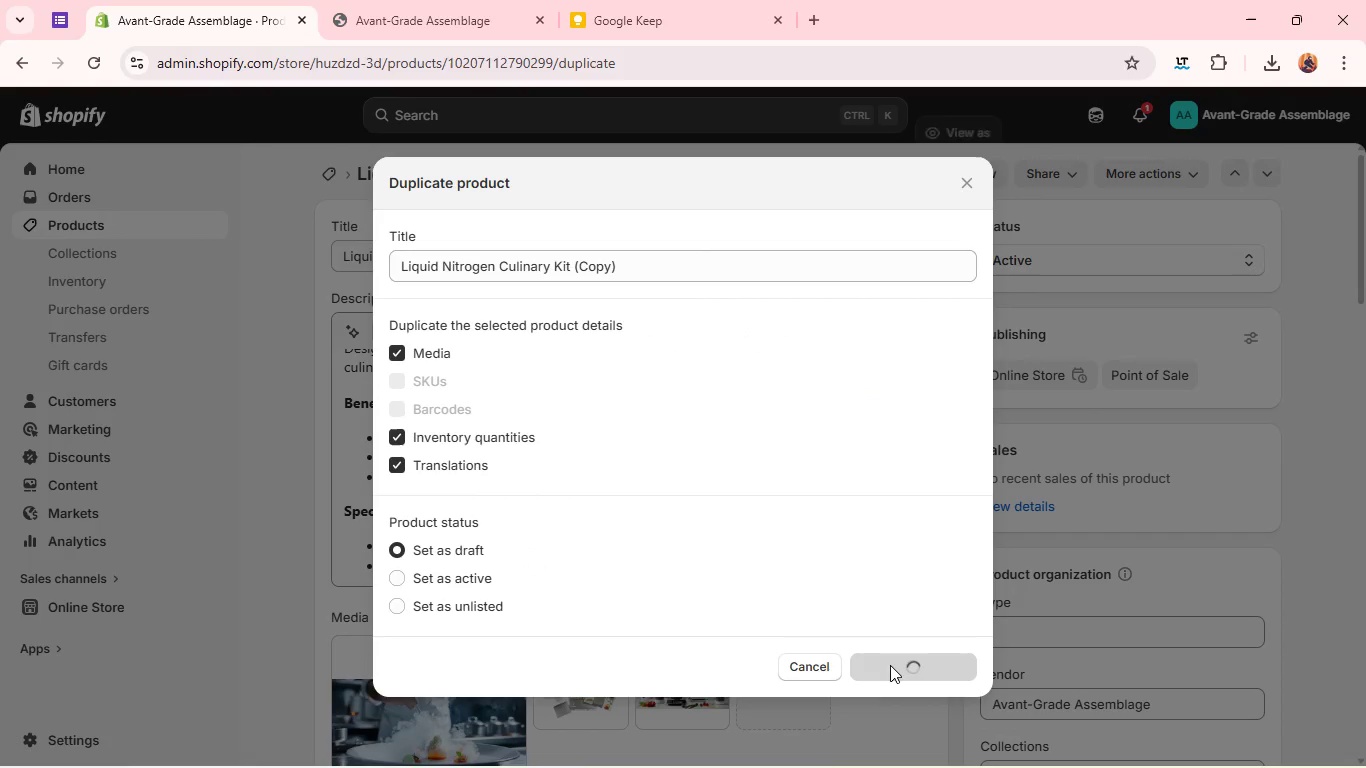 
wait(8.19)
 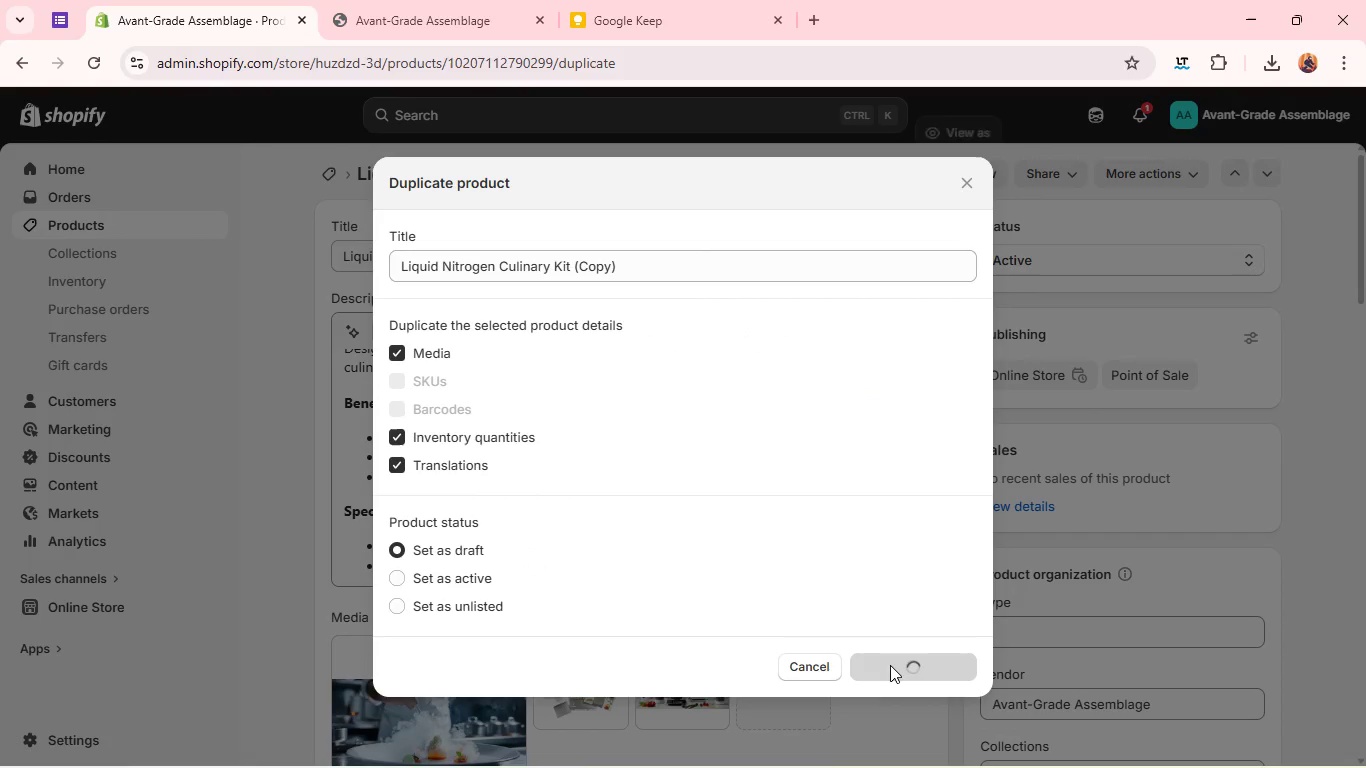 
left_click([1025, 268])
 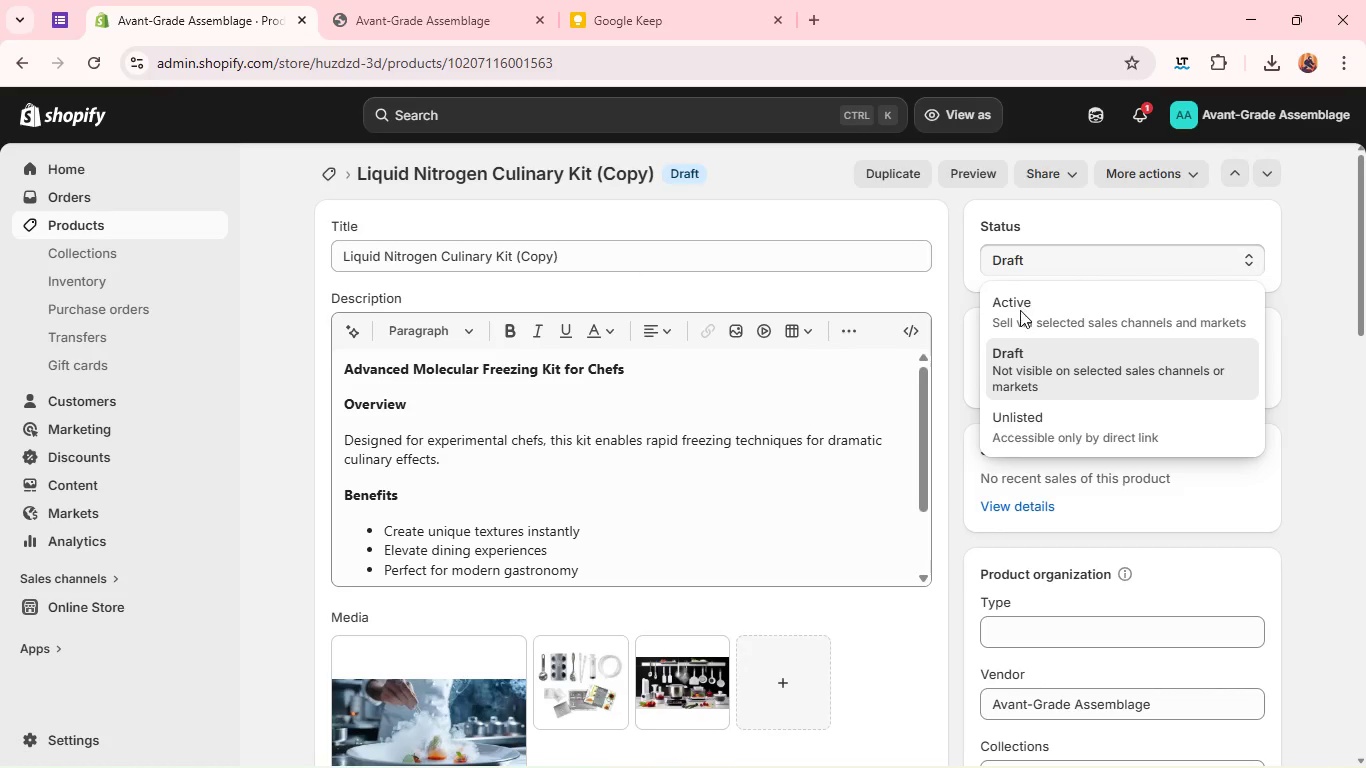 
left_click([1020, 310])
 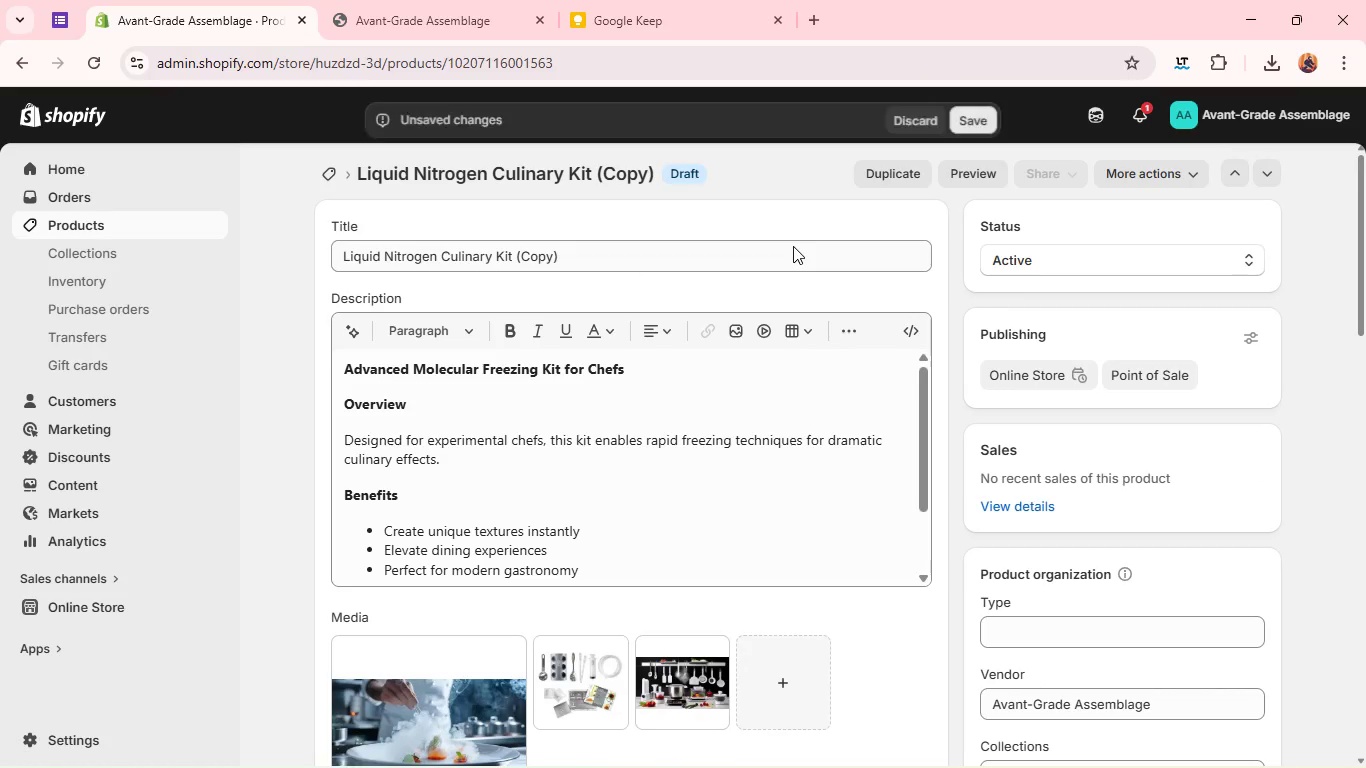 
double_click([793, 246])
 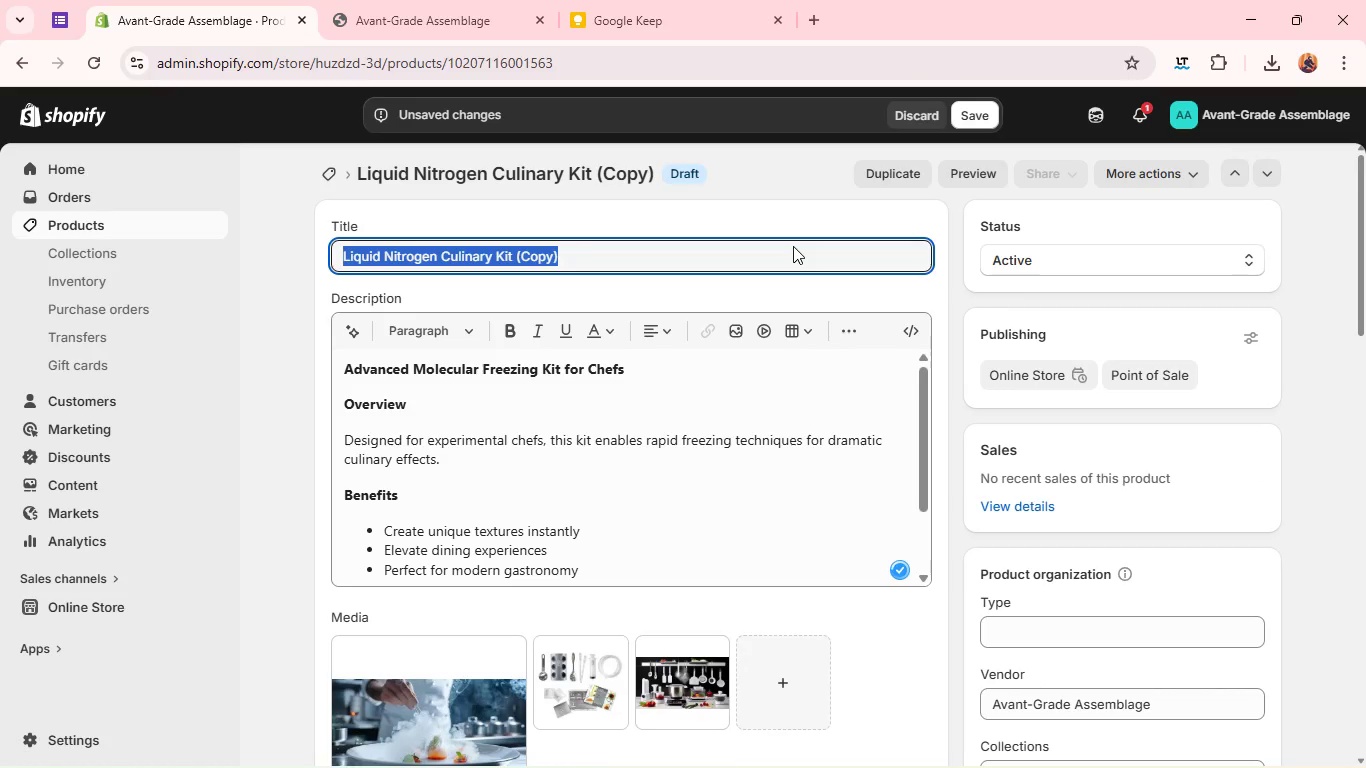 
triple_click([793, 246])
 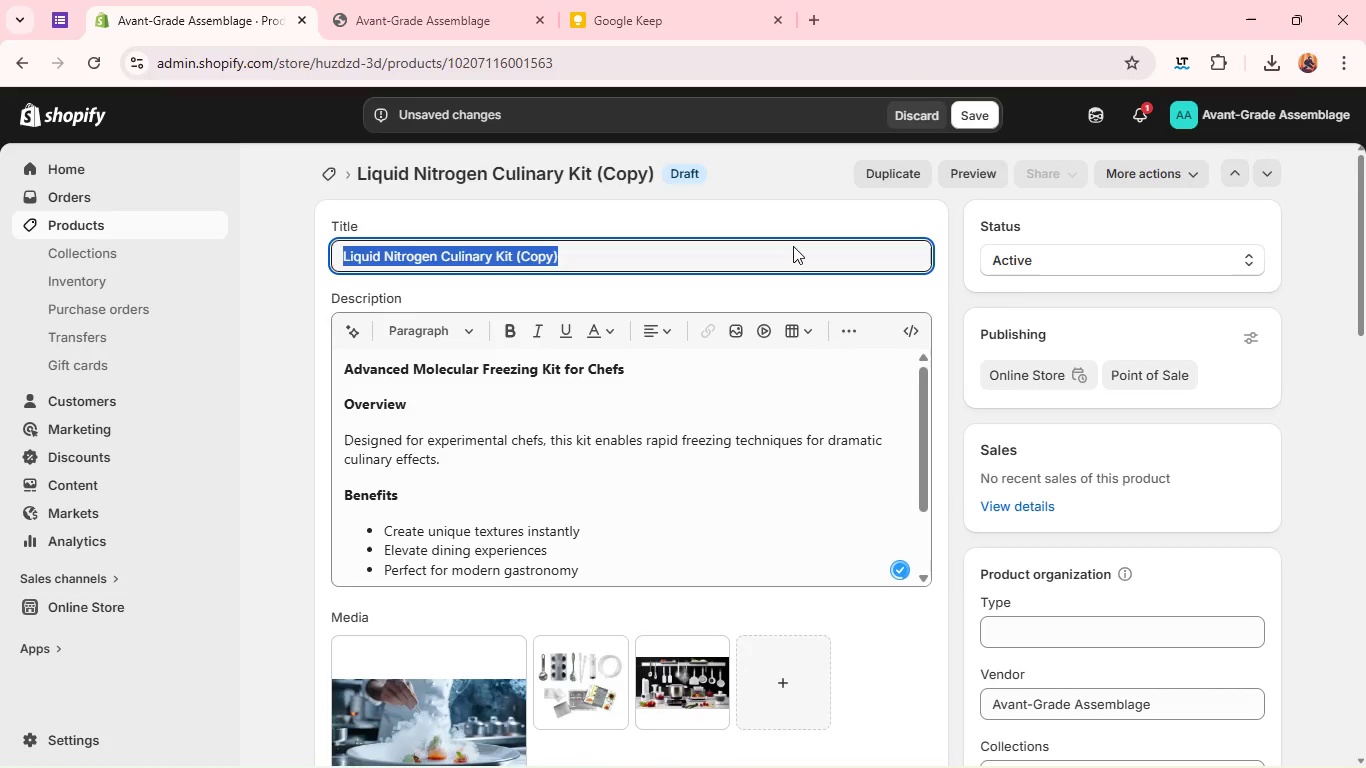 
triple_click([793, 246])
 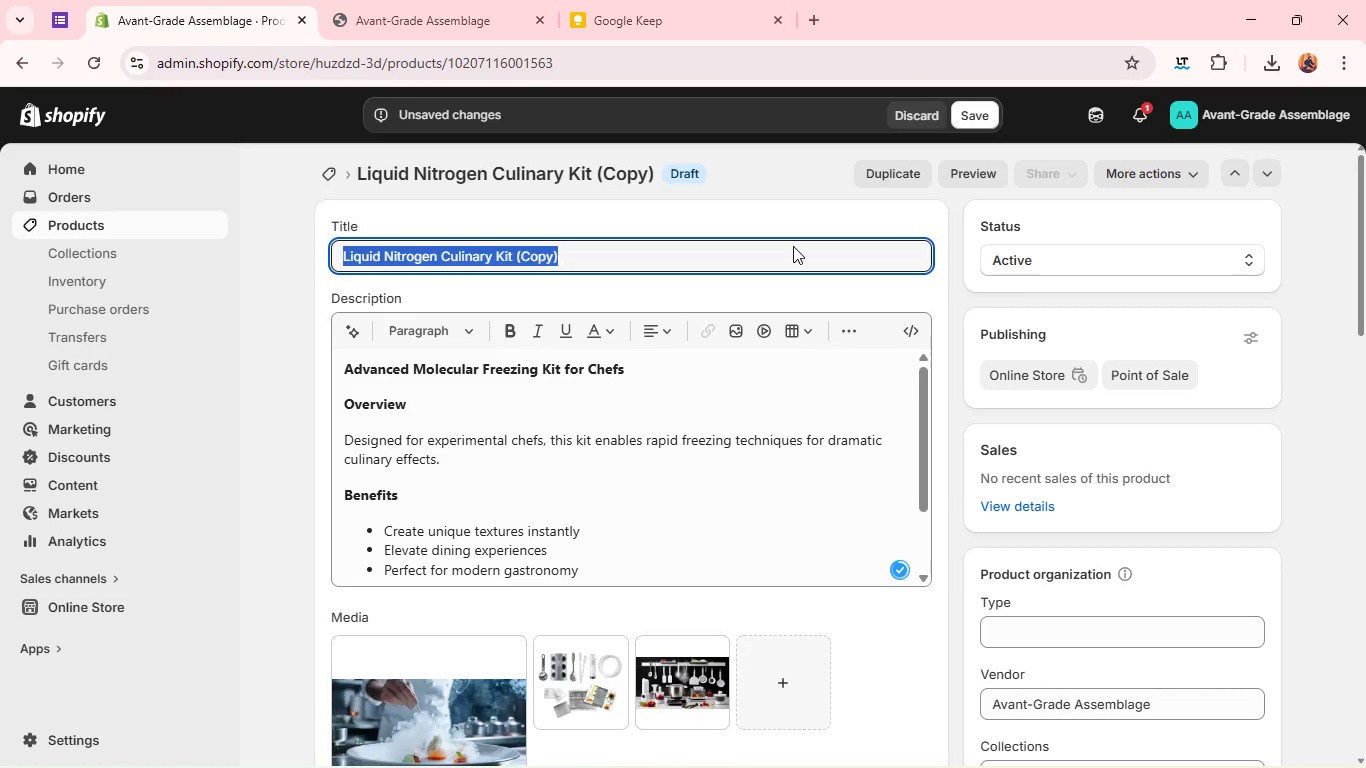 
key(Control+F)
 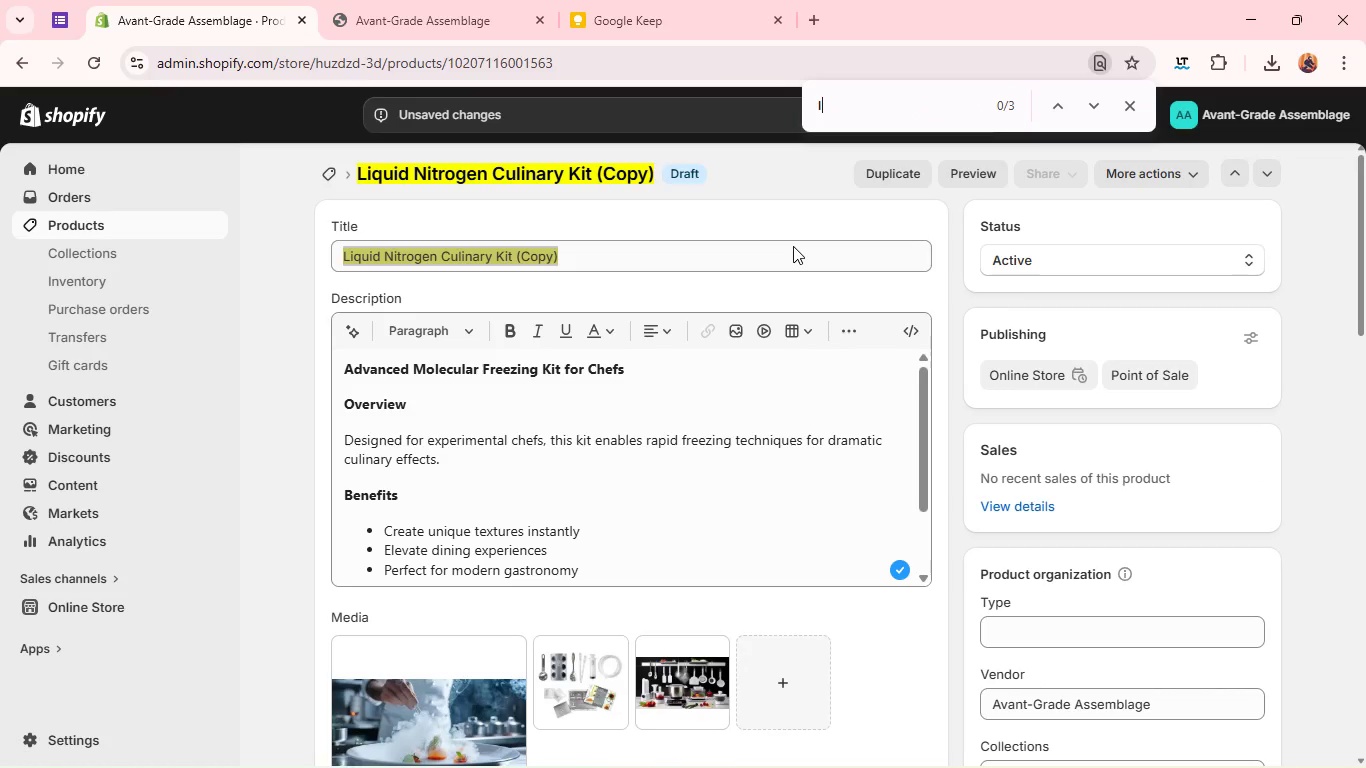 
type(lavor)
 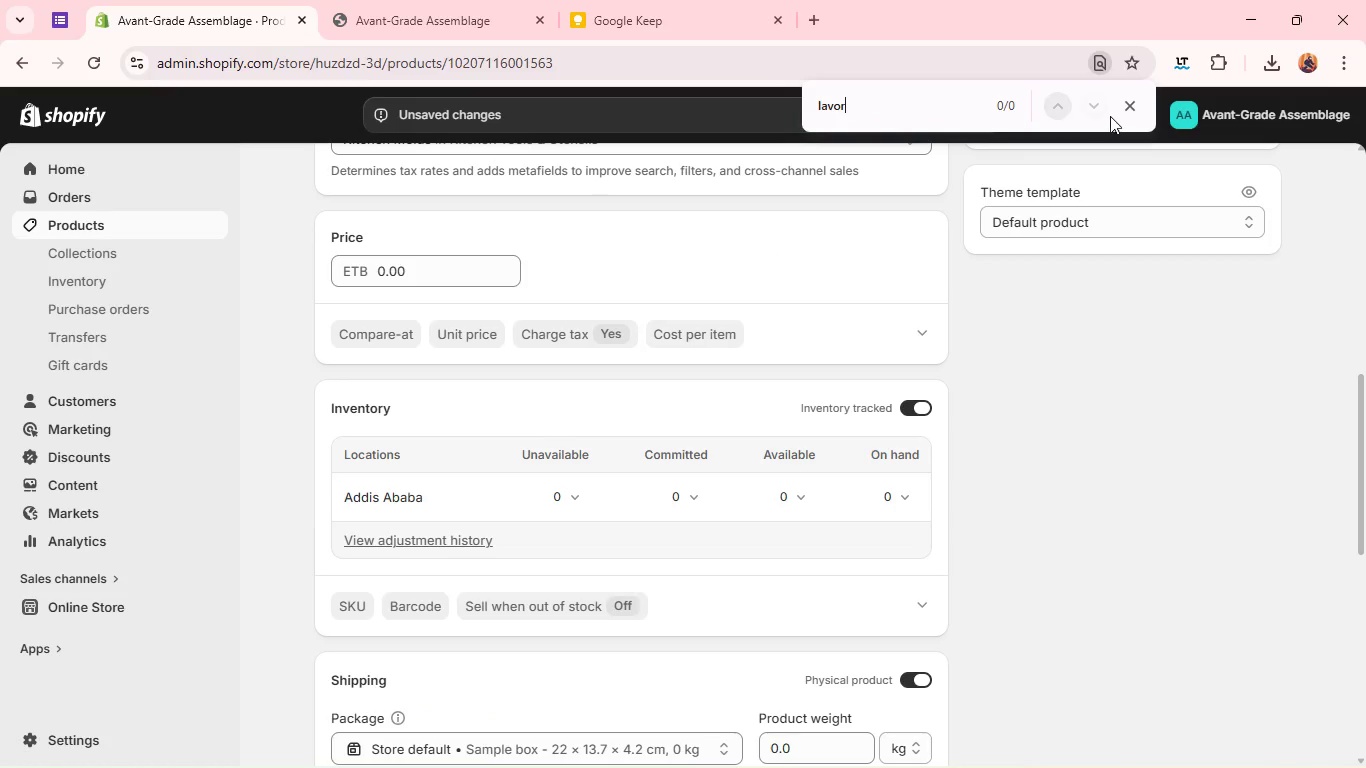 
left_click([1129, 108])
 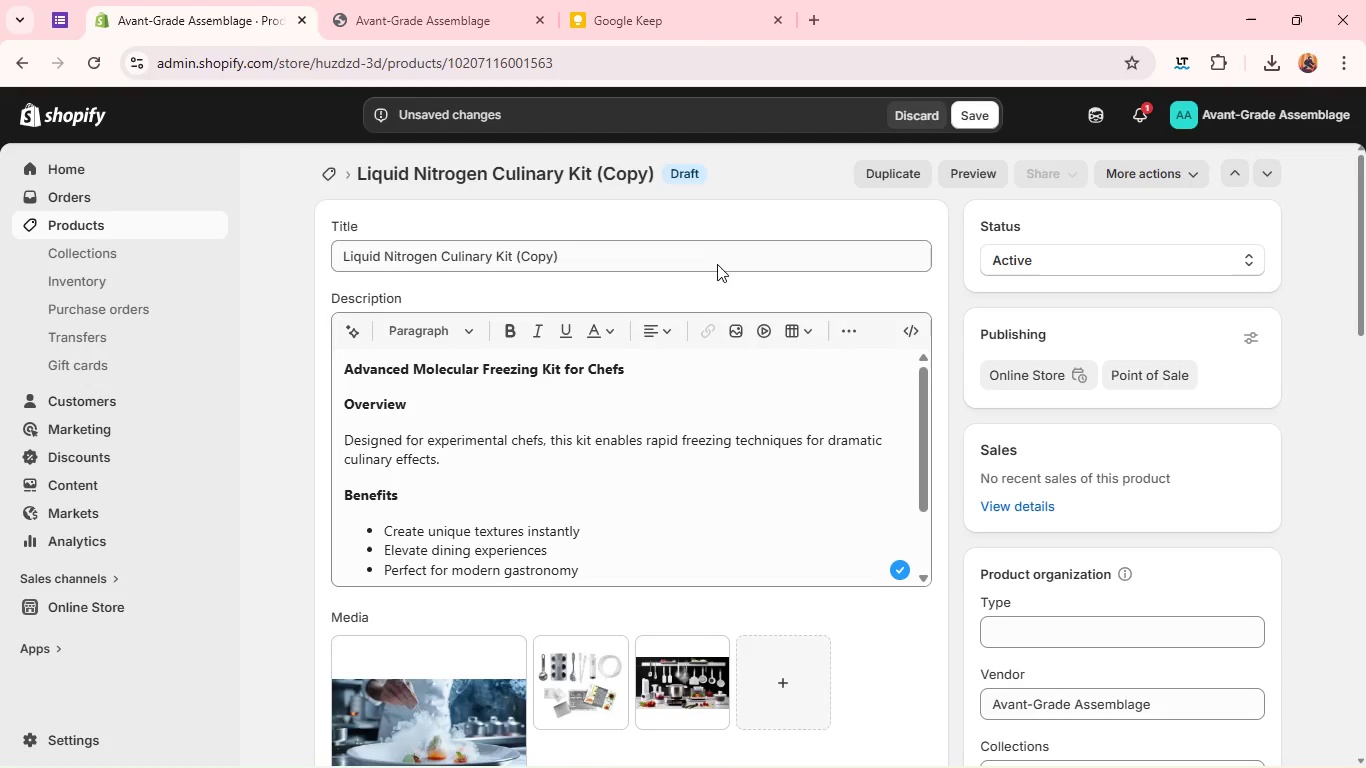 
double_click([717, 264])
 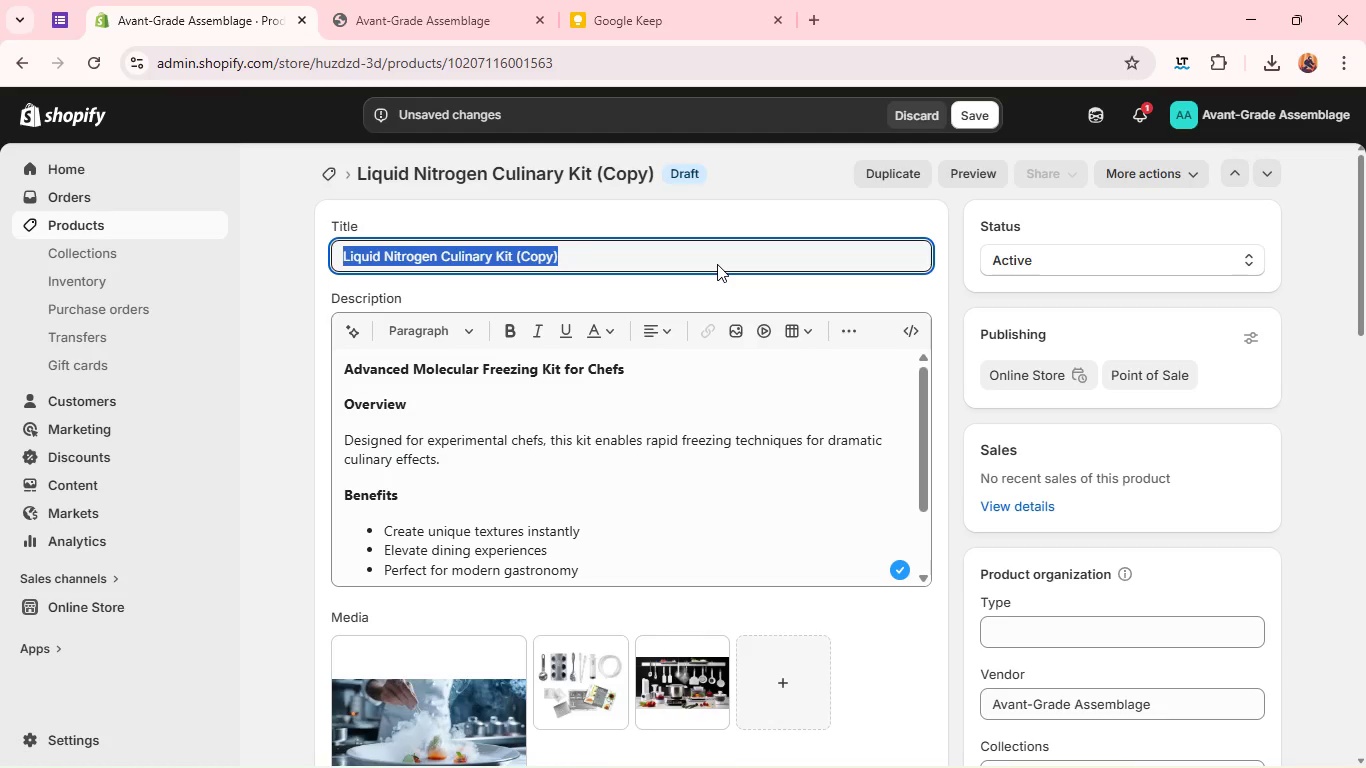 
triple_click([717, 264])
 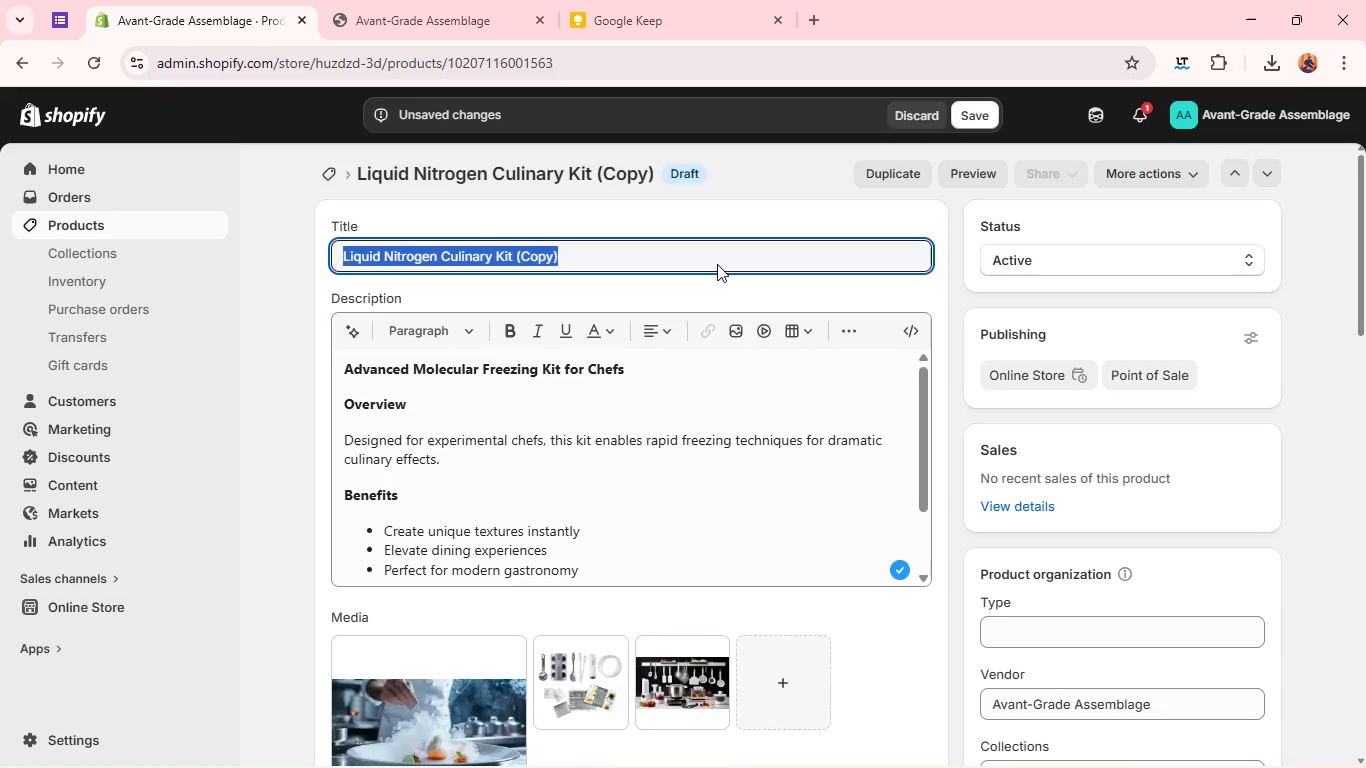 
type(F;)
key(Backspace)
type(lavor Infusion Smoking Kit)
 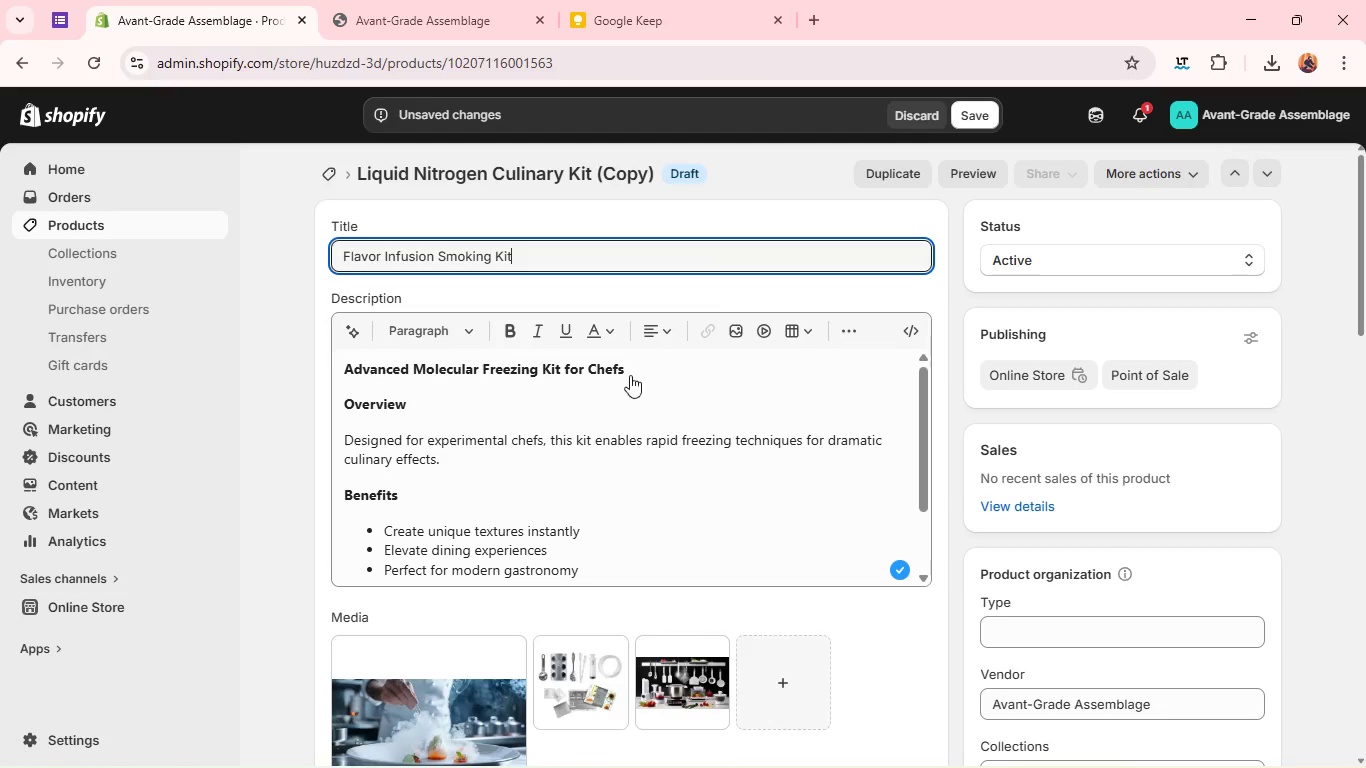 
double_click([552, 369])
 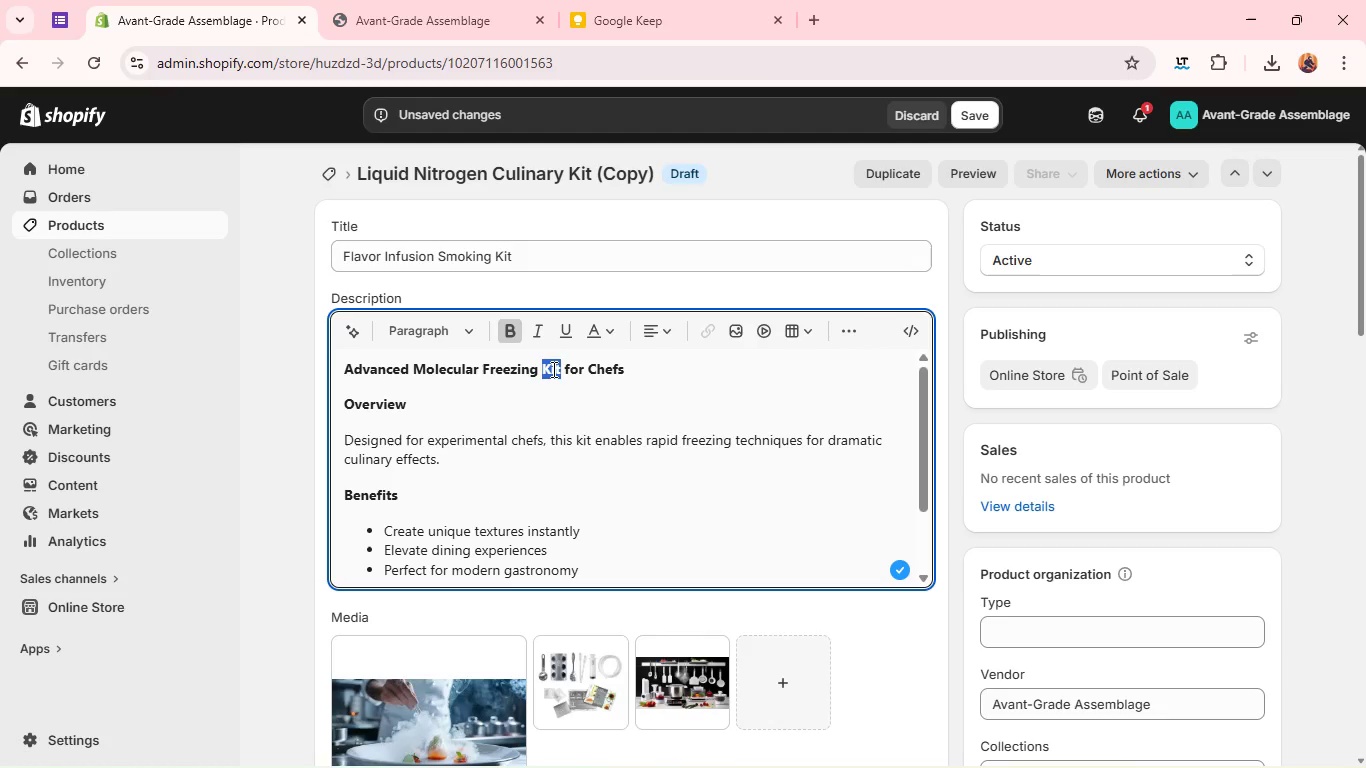 
triple_click([552, 369])
 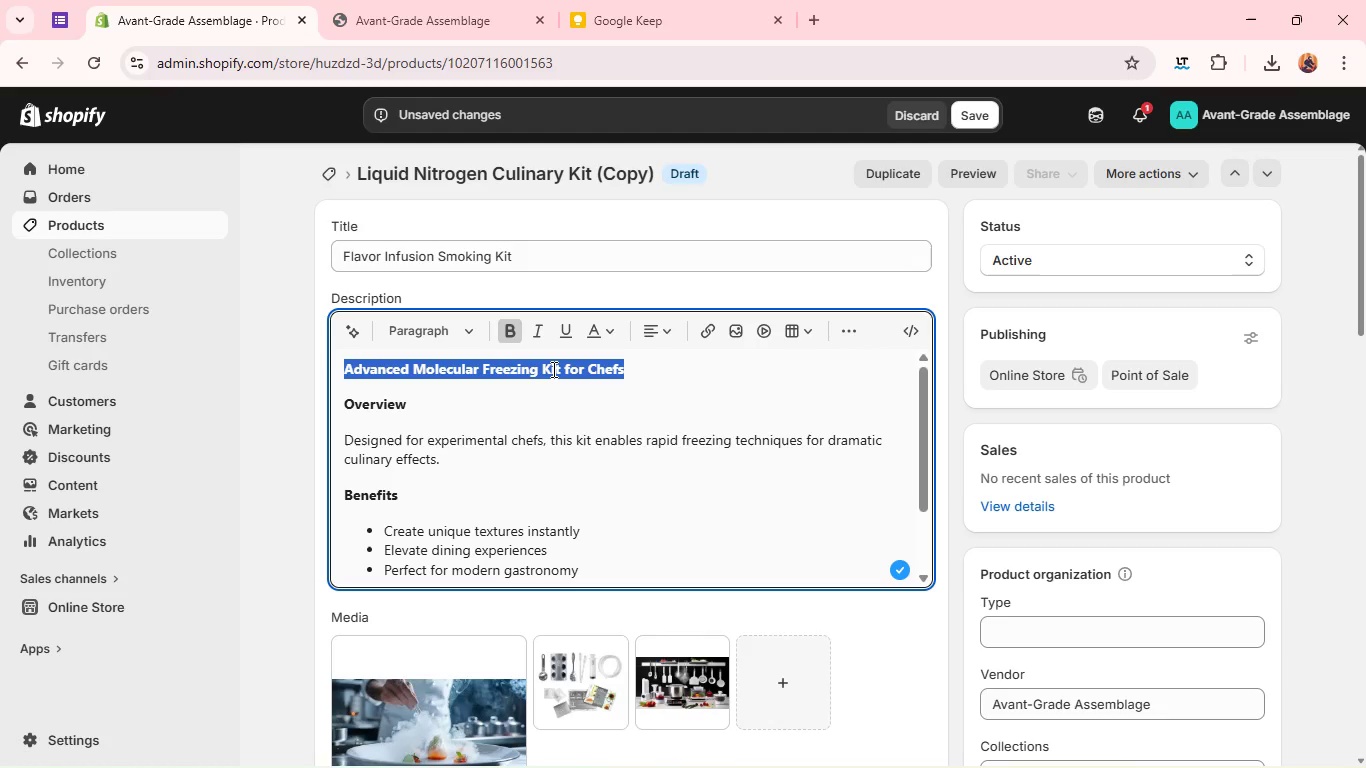 
key(Control+S)
 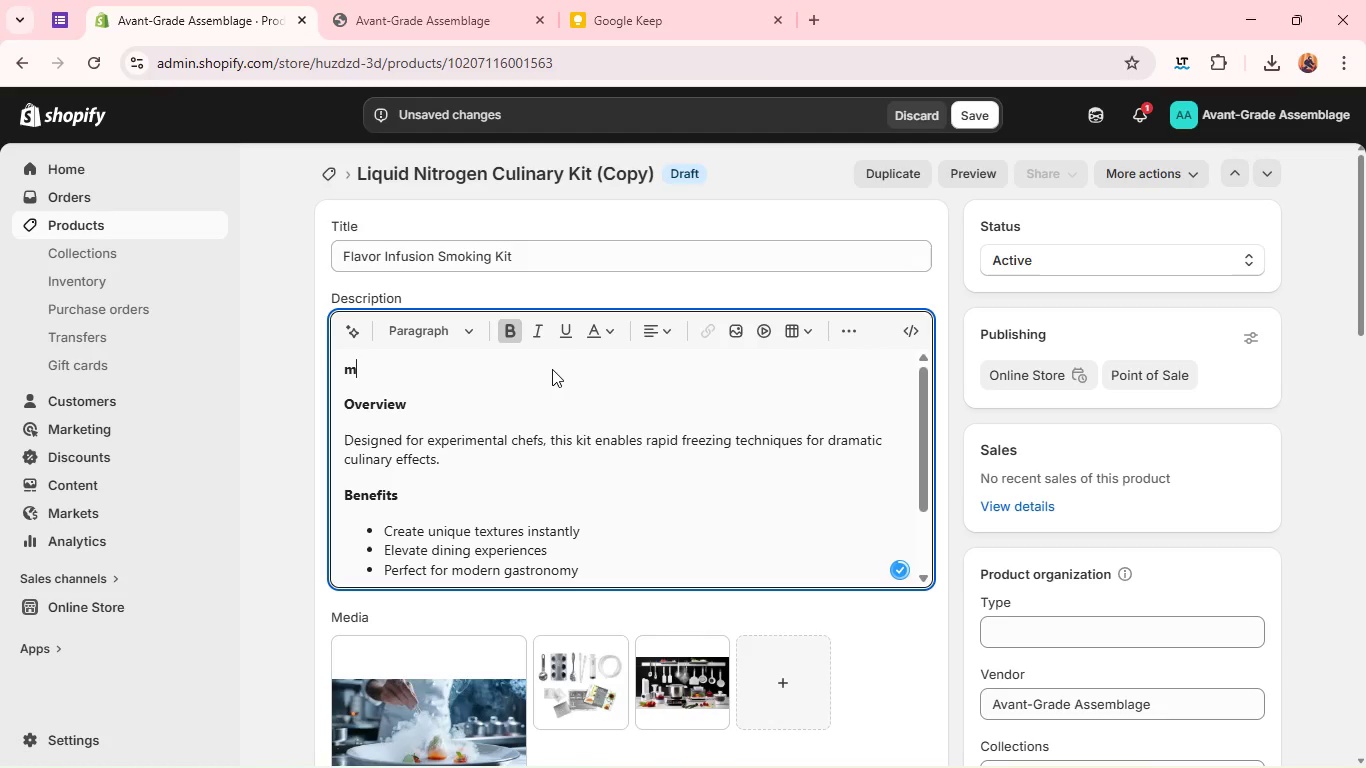 
key(Backspace)
 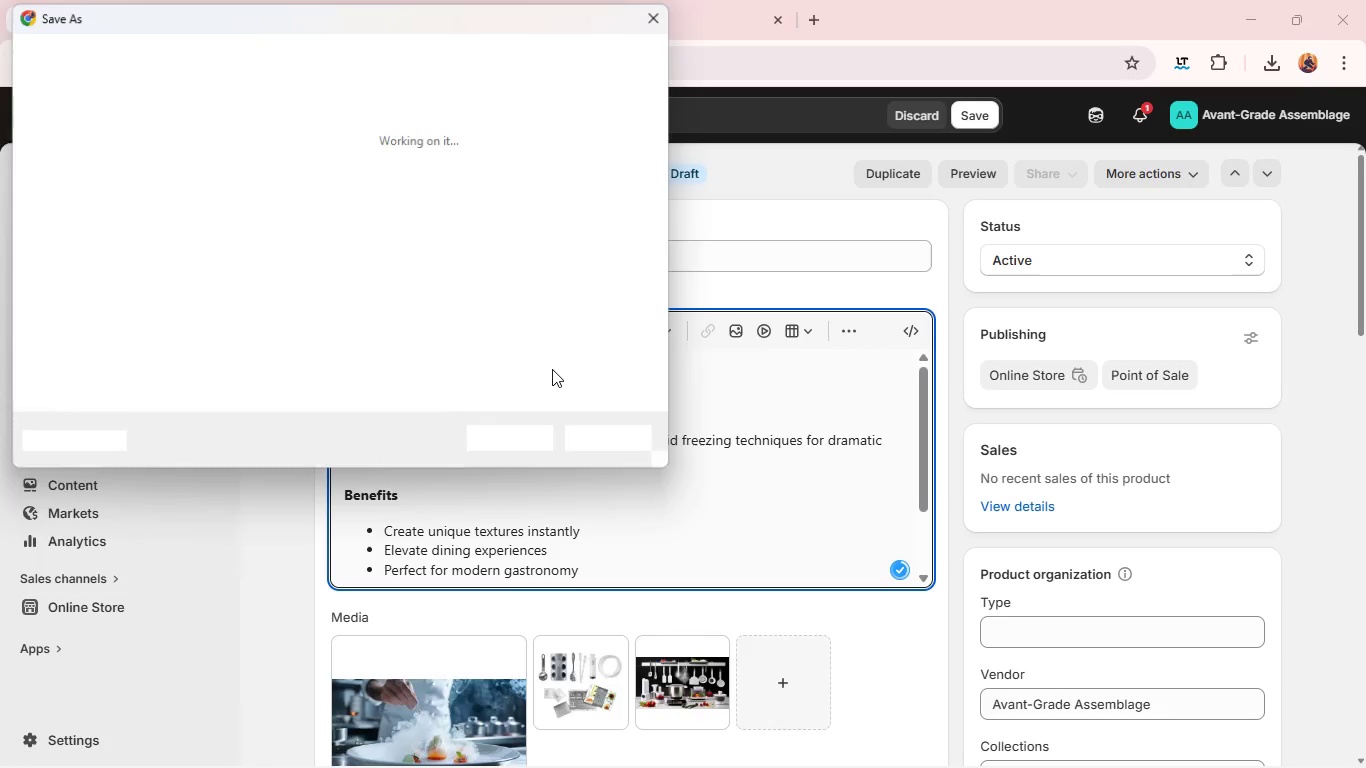 
key(Control+ControlLeft)
 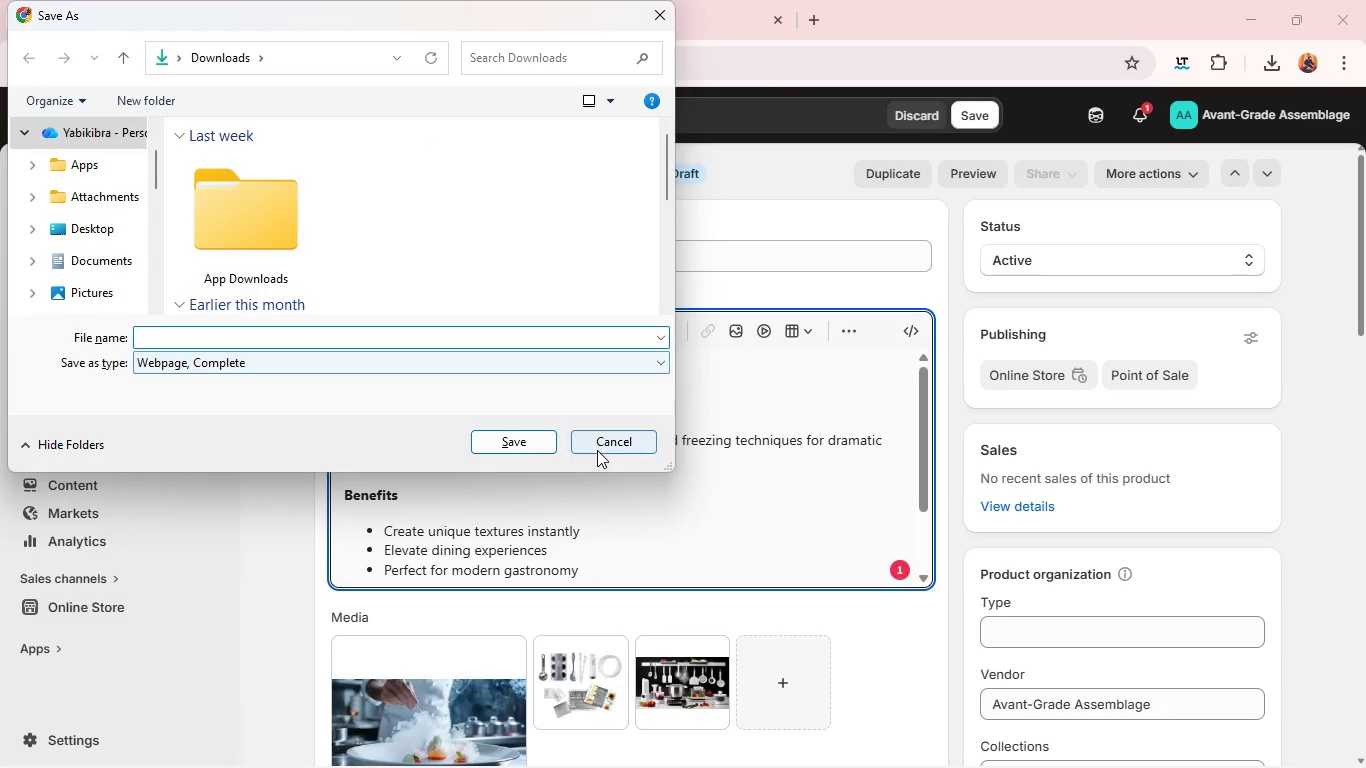 
left_click([598, 447])
 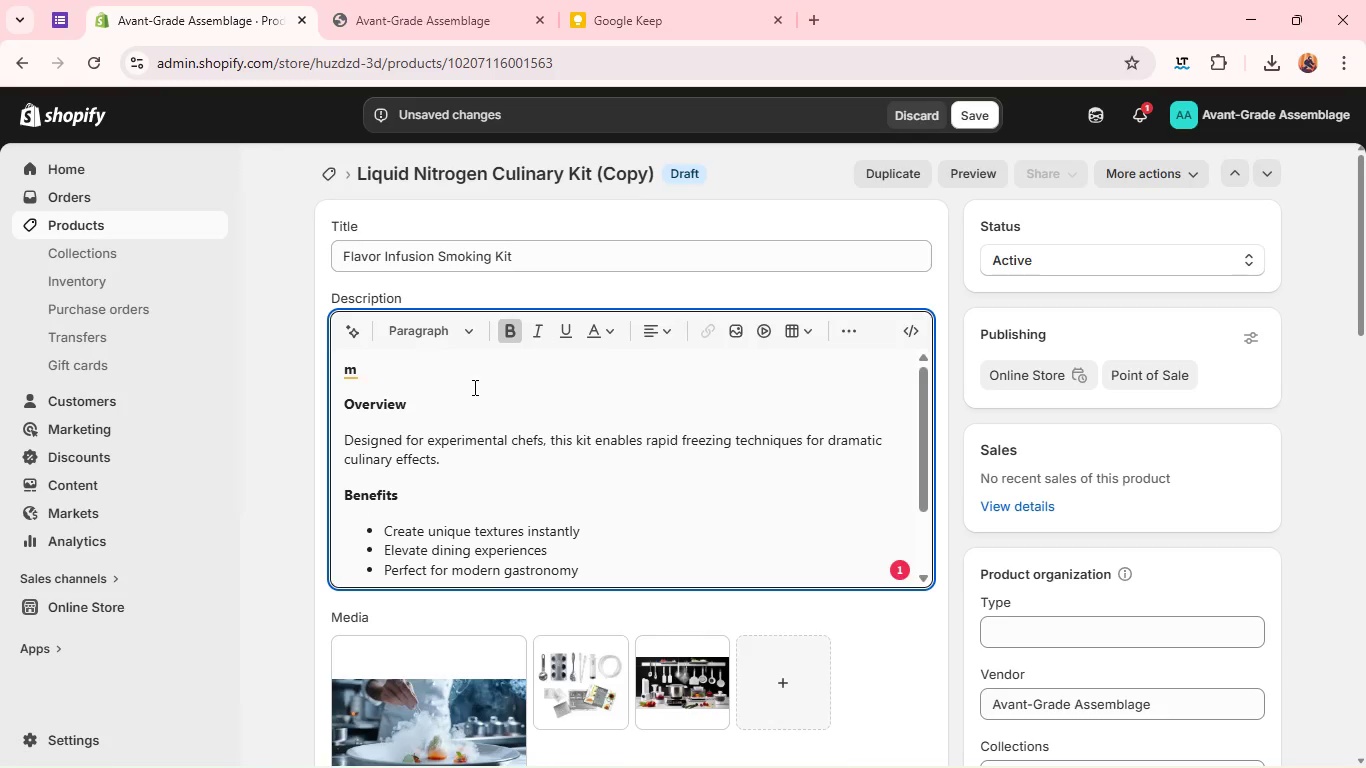 
key(Backspace)
type(Smoke Infusion Kit for Culinary )
 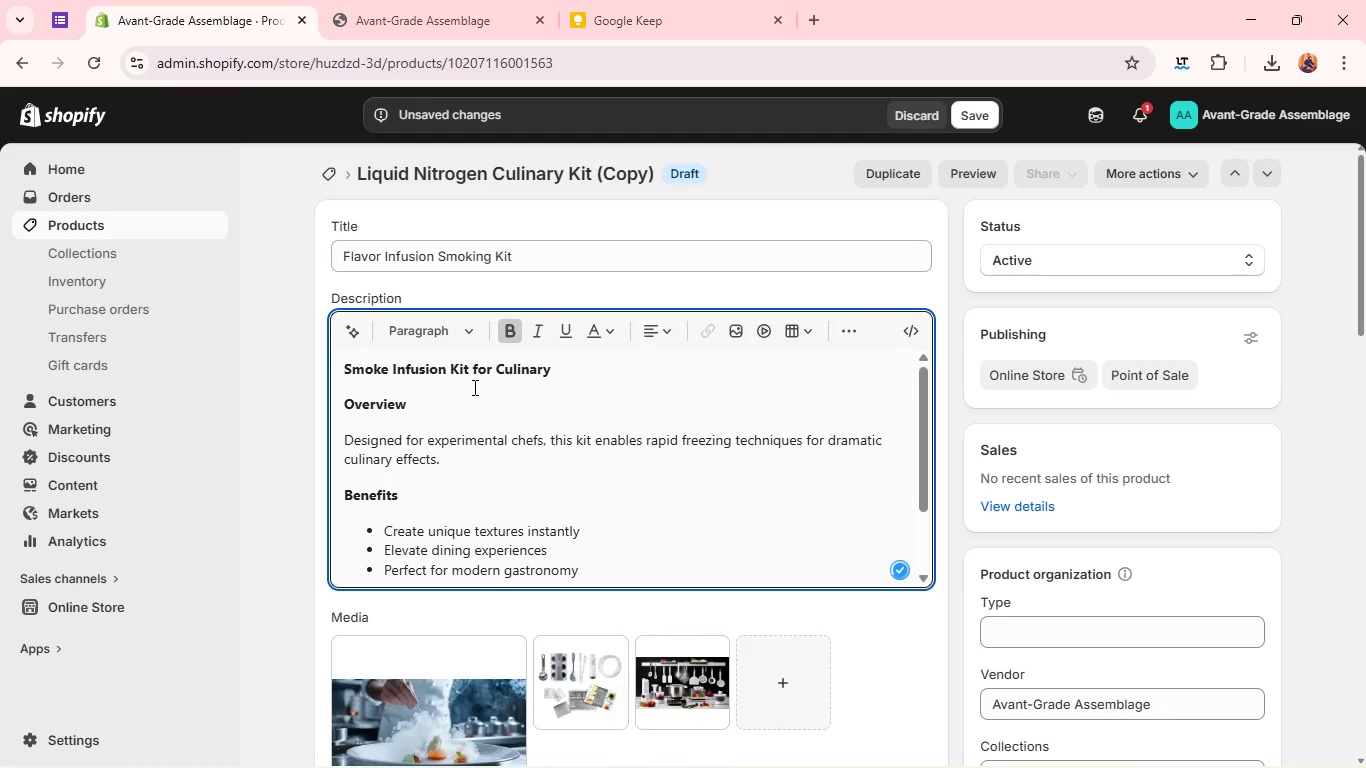 
type(Pro)
 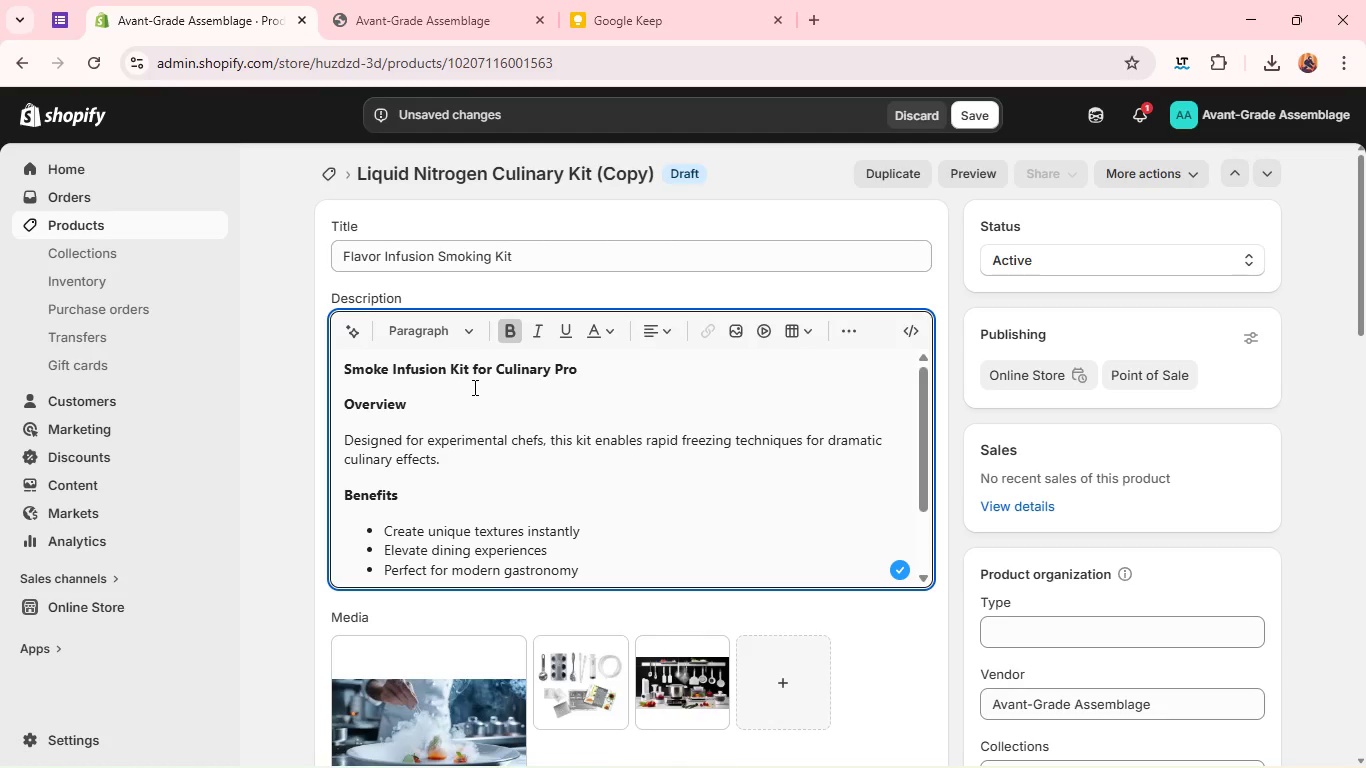 
wait(6.28)
 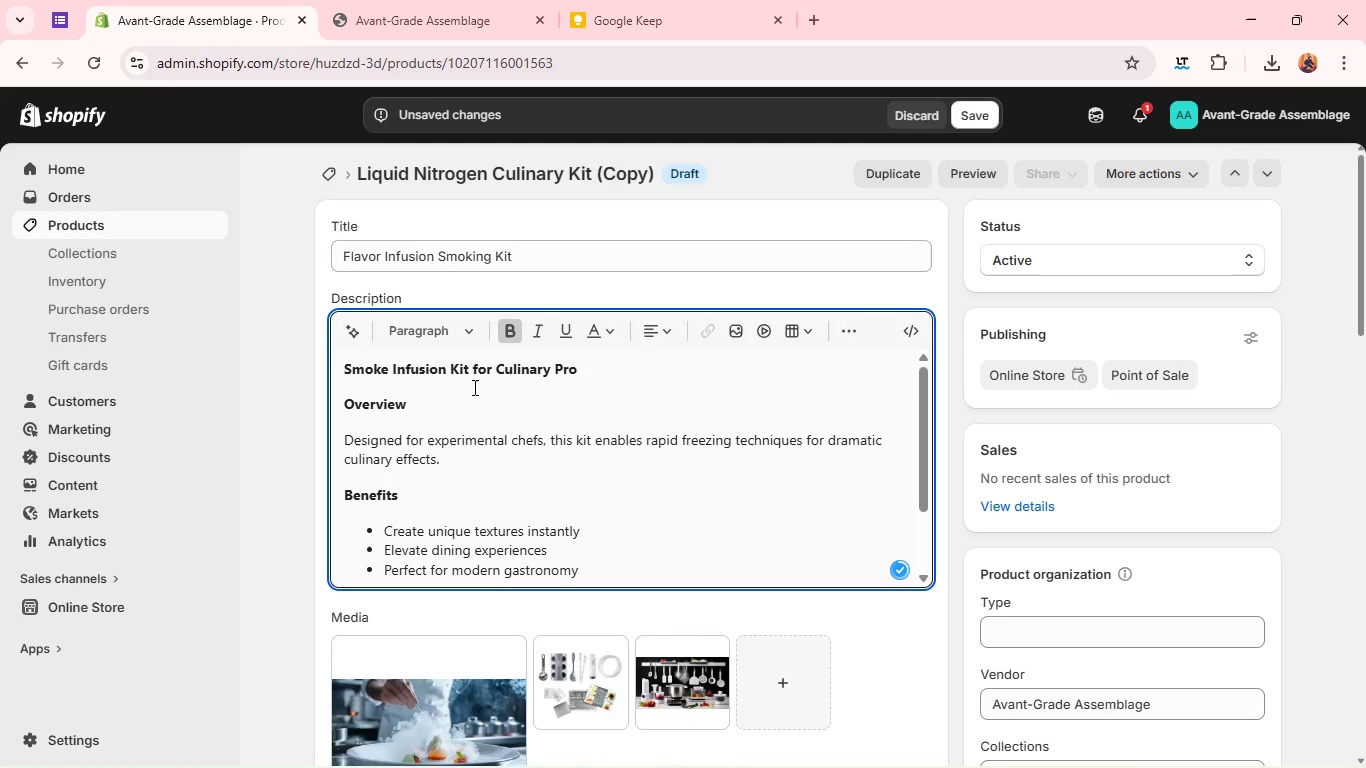 
type(fessional)
 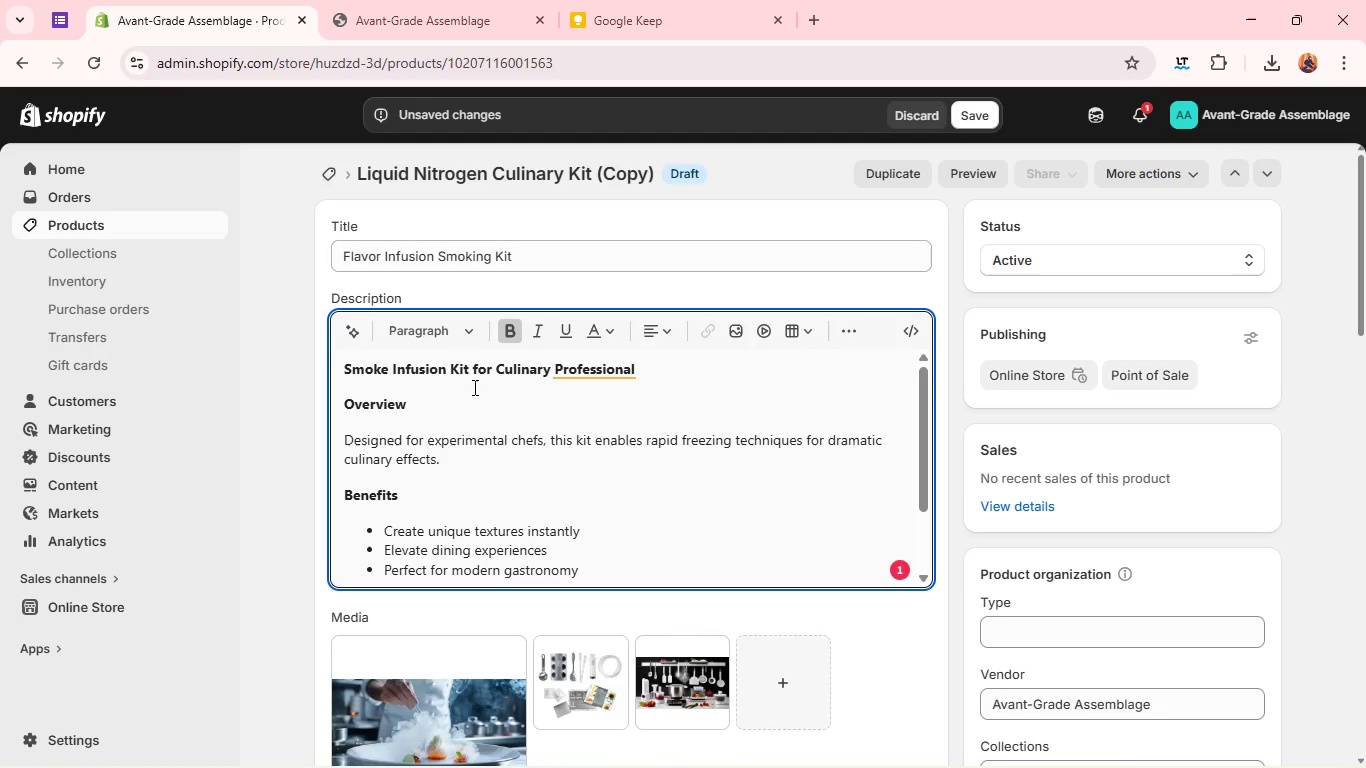 
wait(5.17)
 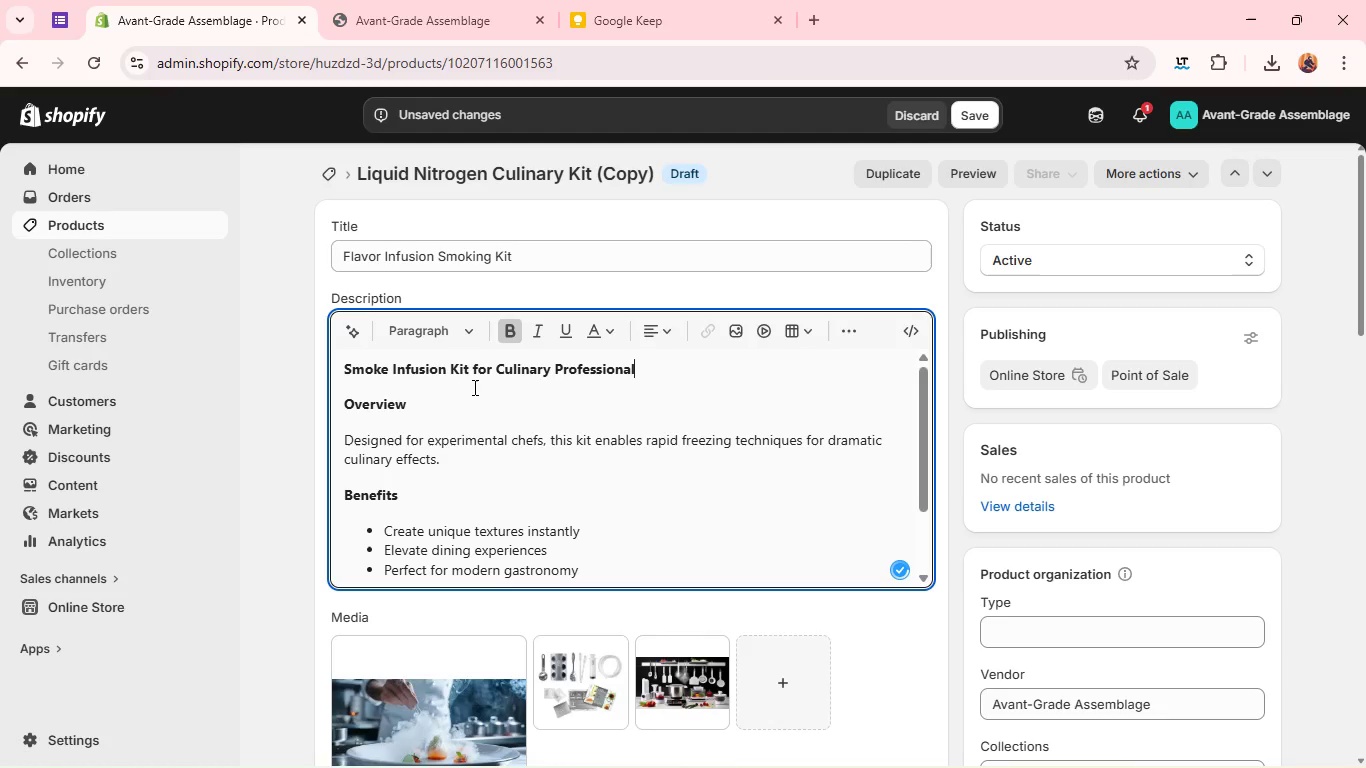 
key(S)
 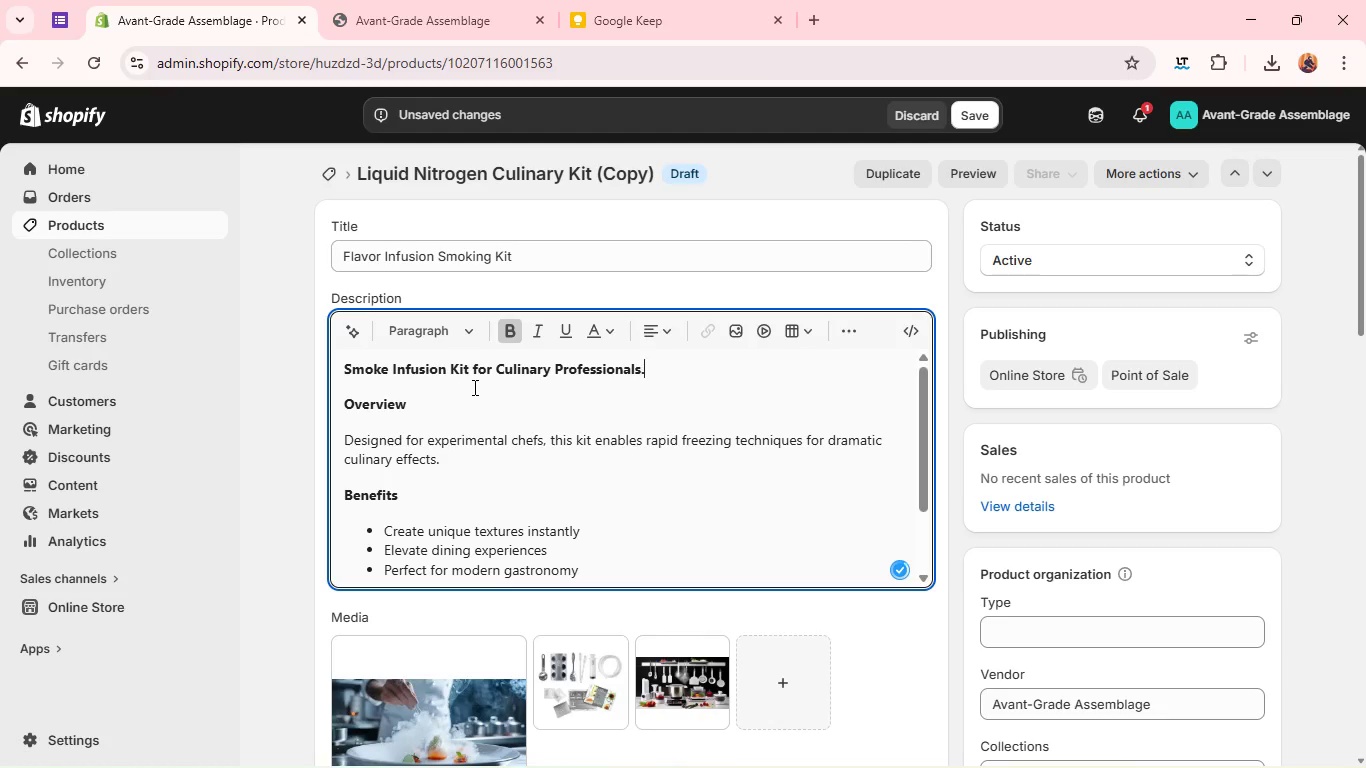 
key(Period)
 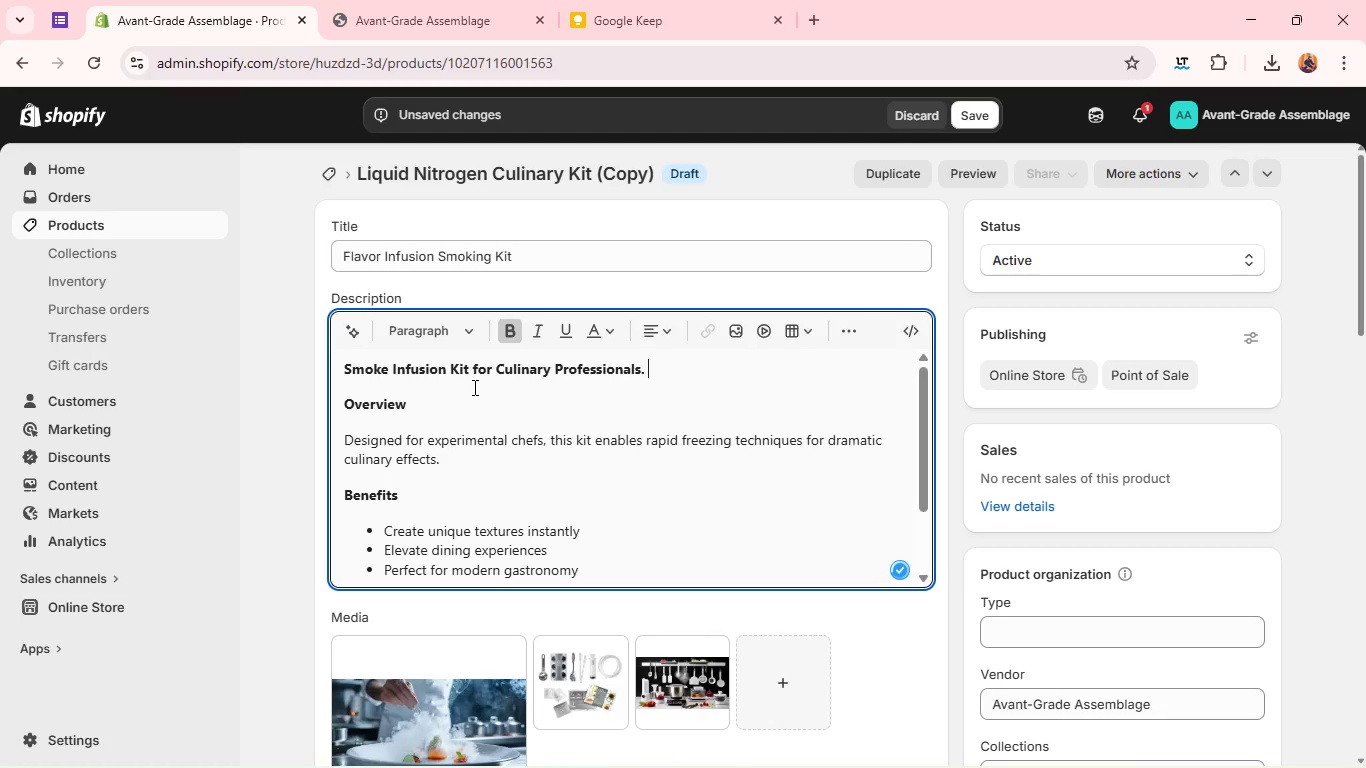 
key(Space)
 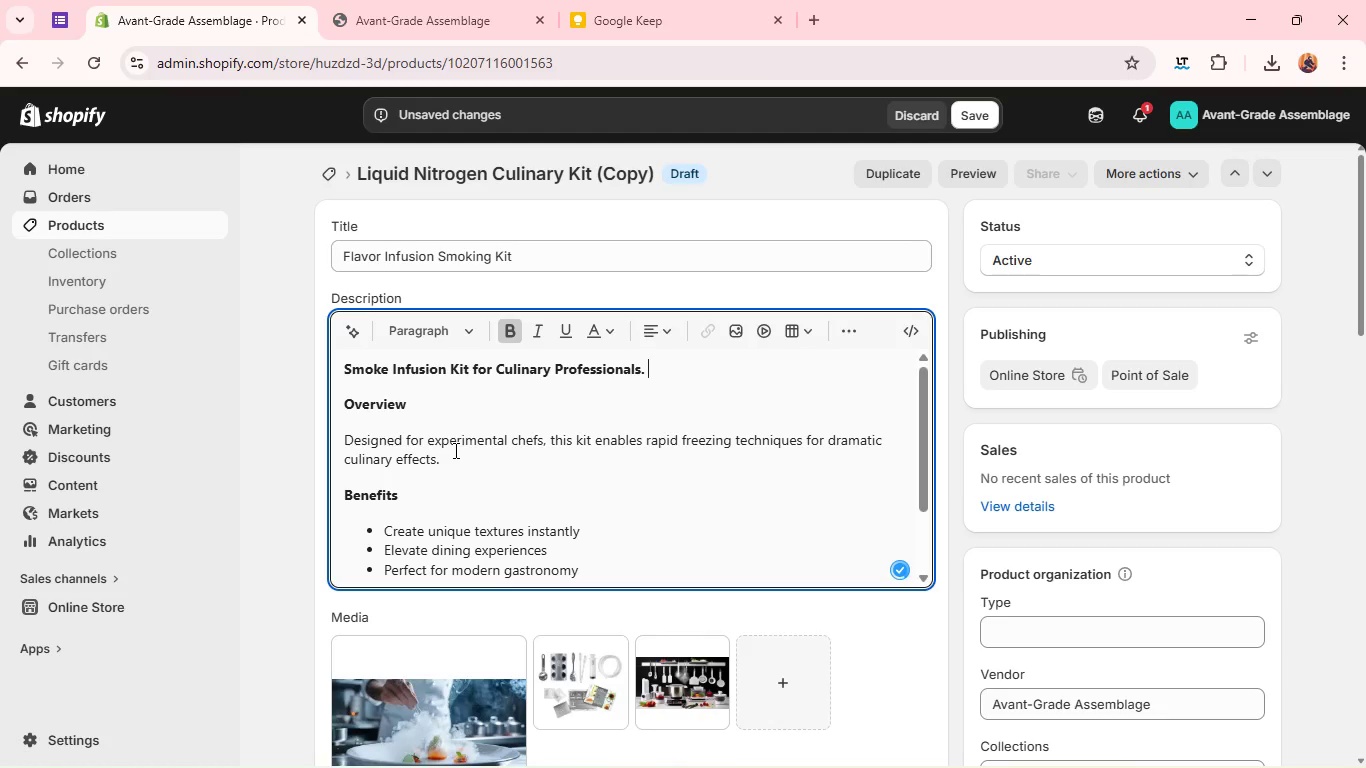 
double_click([454, 450])
 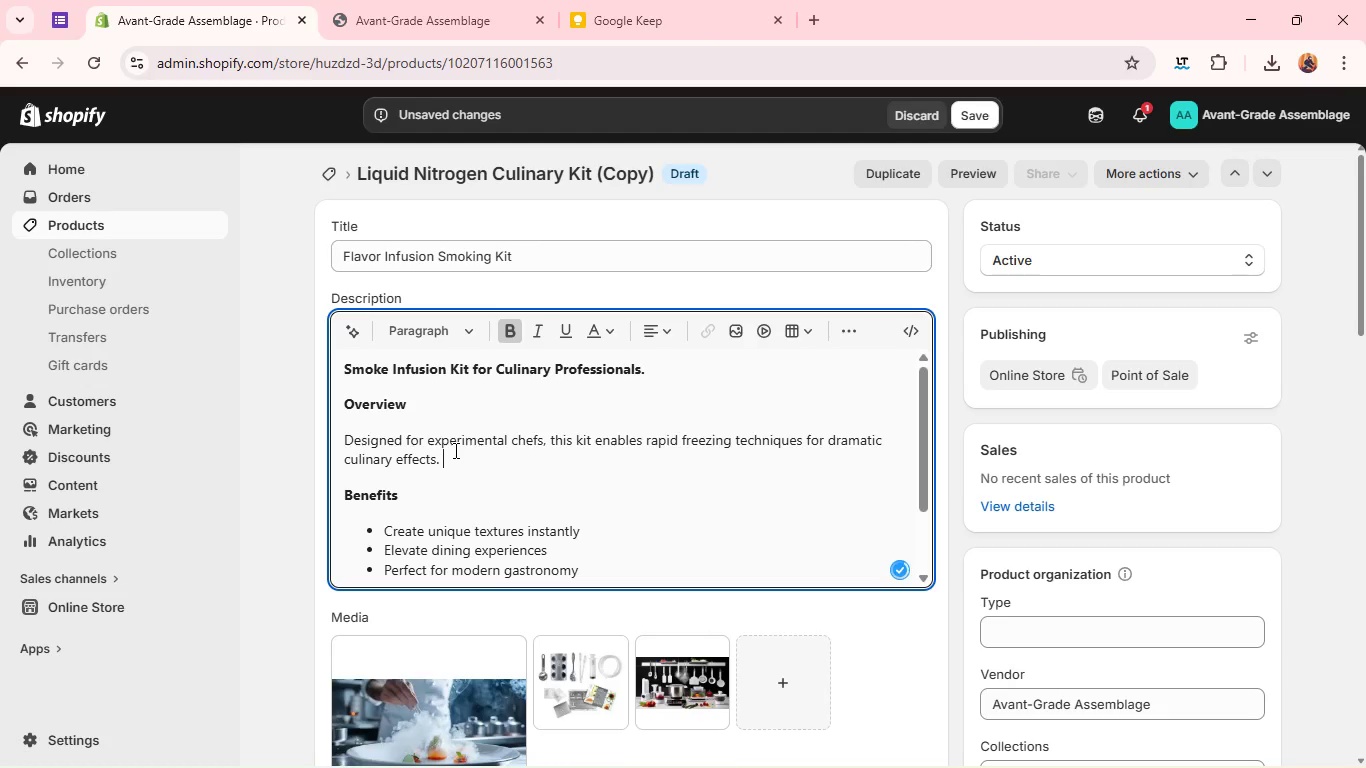 
triple_click([454, 450])
 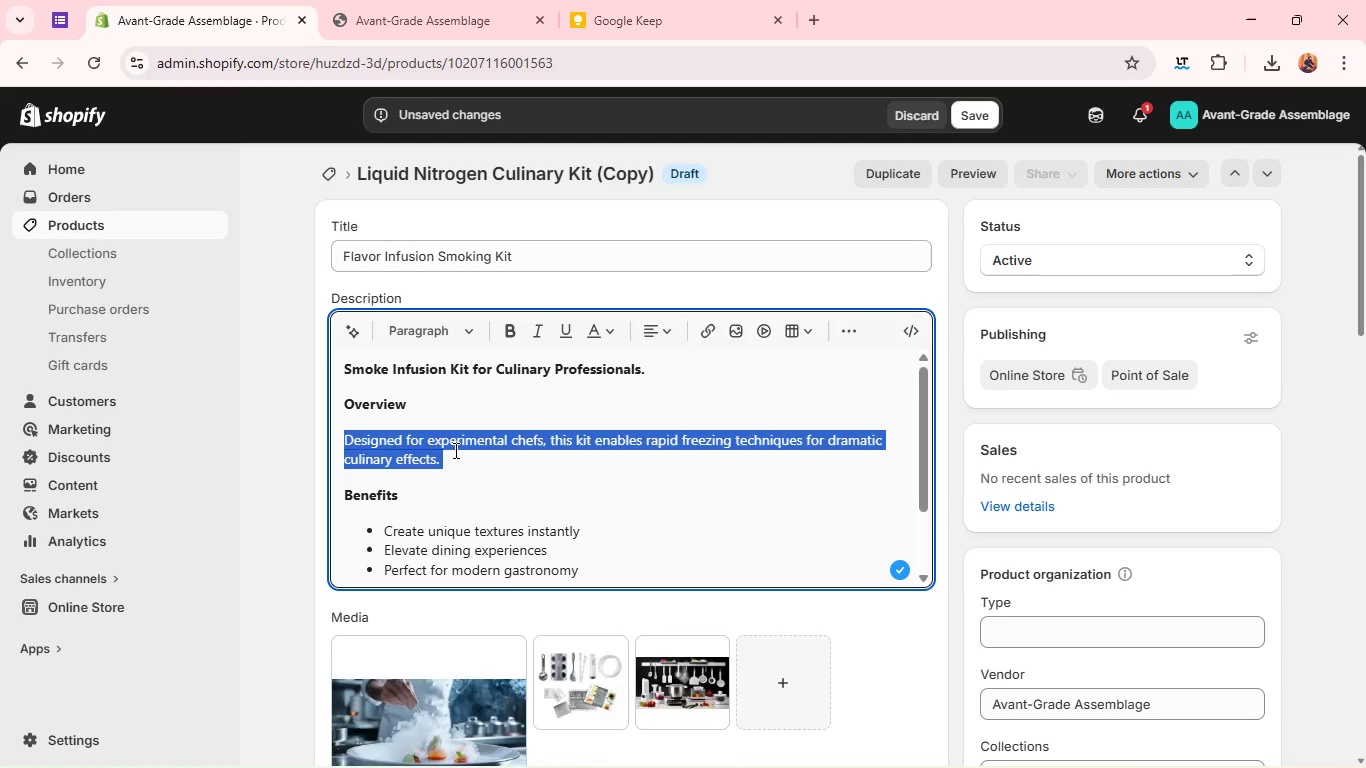 
type(Add depth and aroma to dish )
key(Backspace)
type(e)
key(Backspace)
type(s)
key(Backspace)
type(es with this portable smoke)
 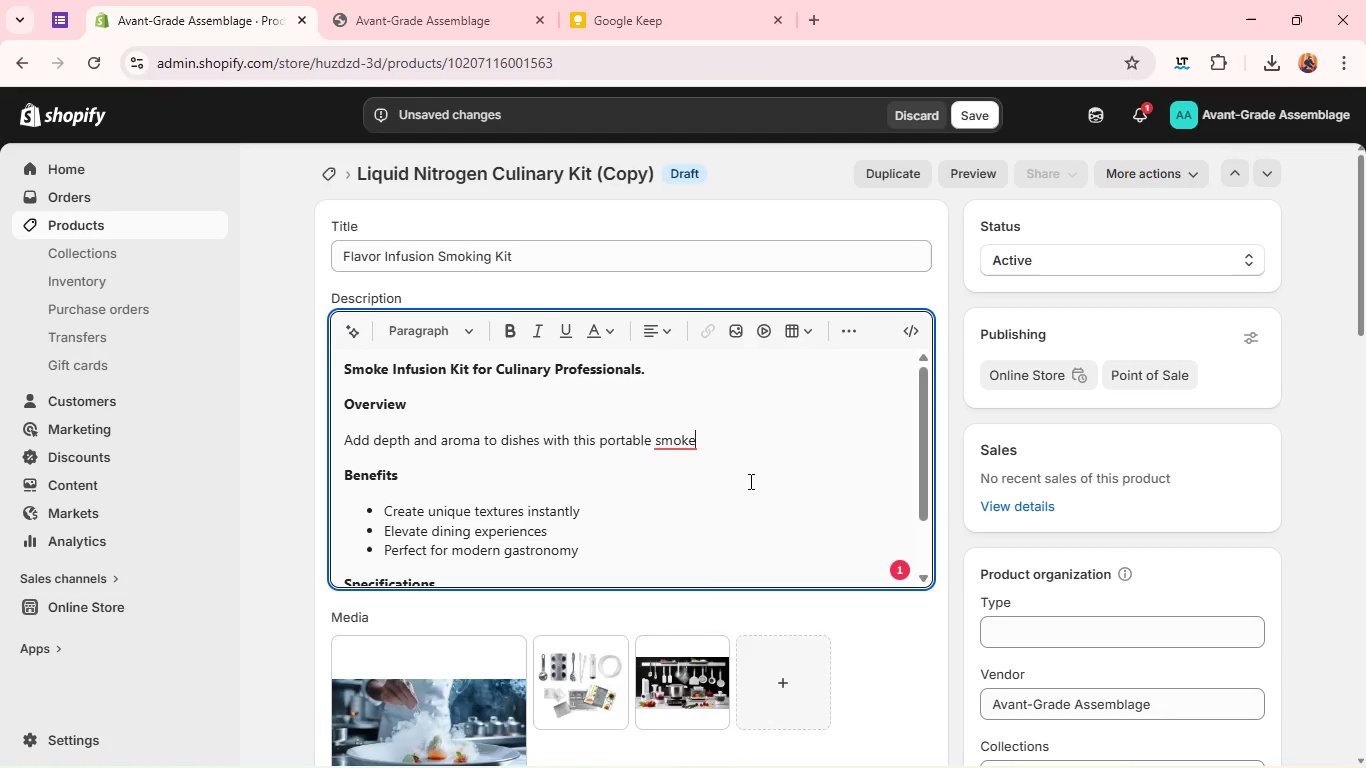 
wait(5.91)
 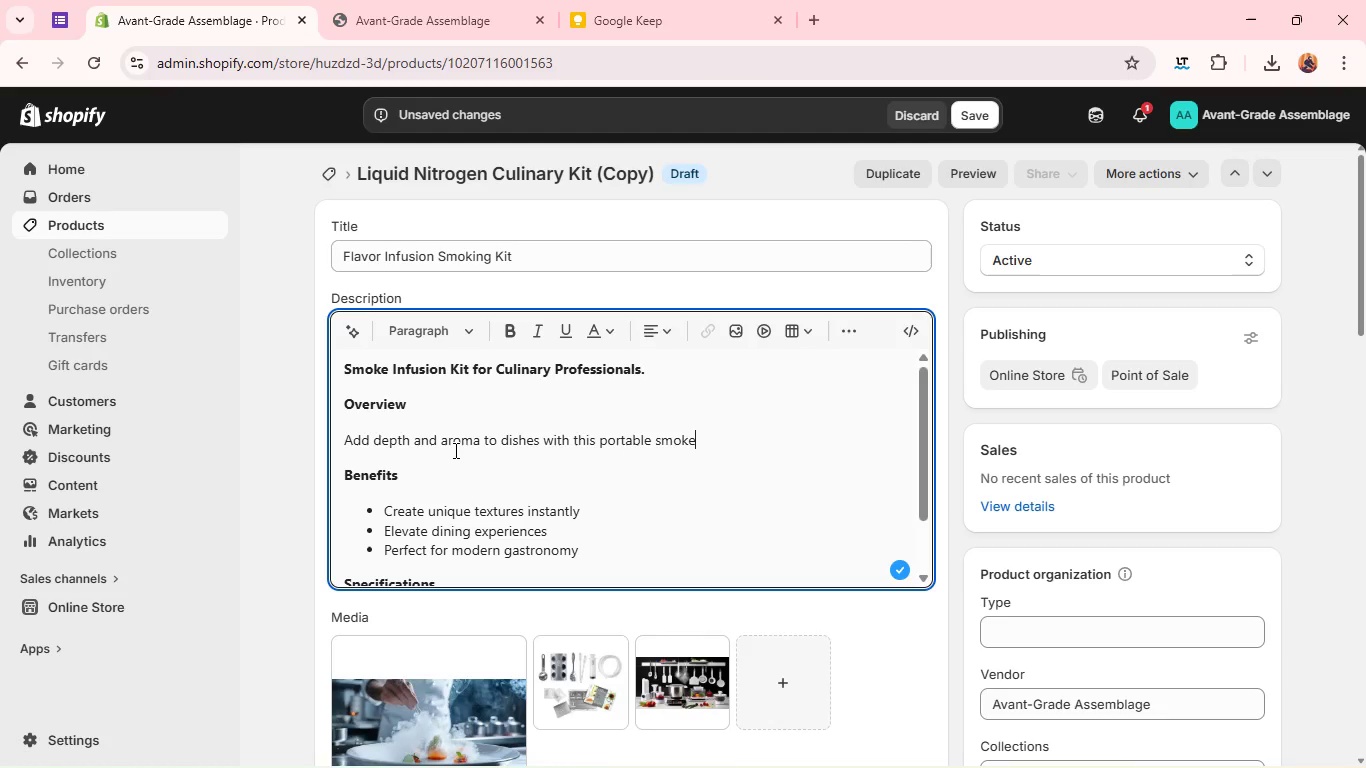 
type( infusion system designed for chefs on the move. )
 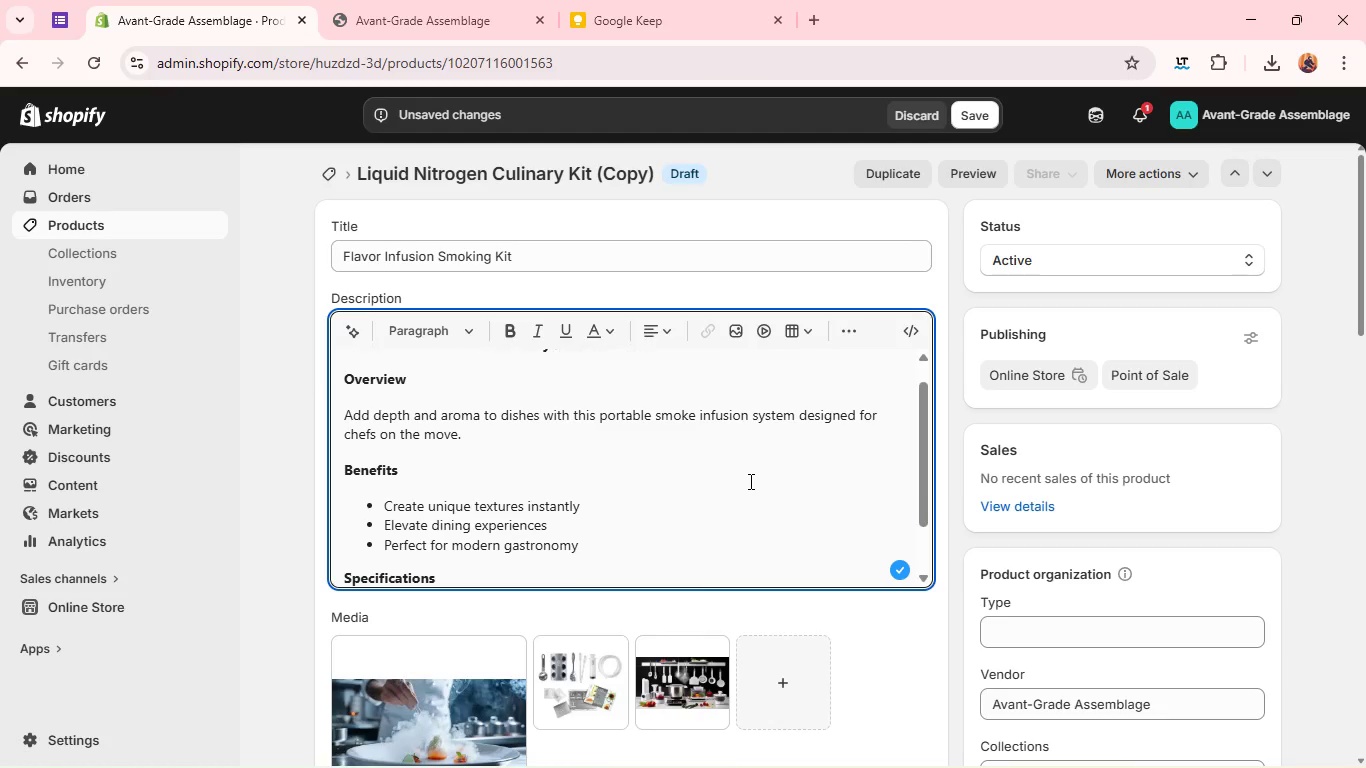 
wait(5.17)
 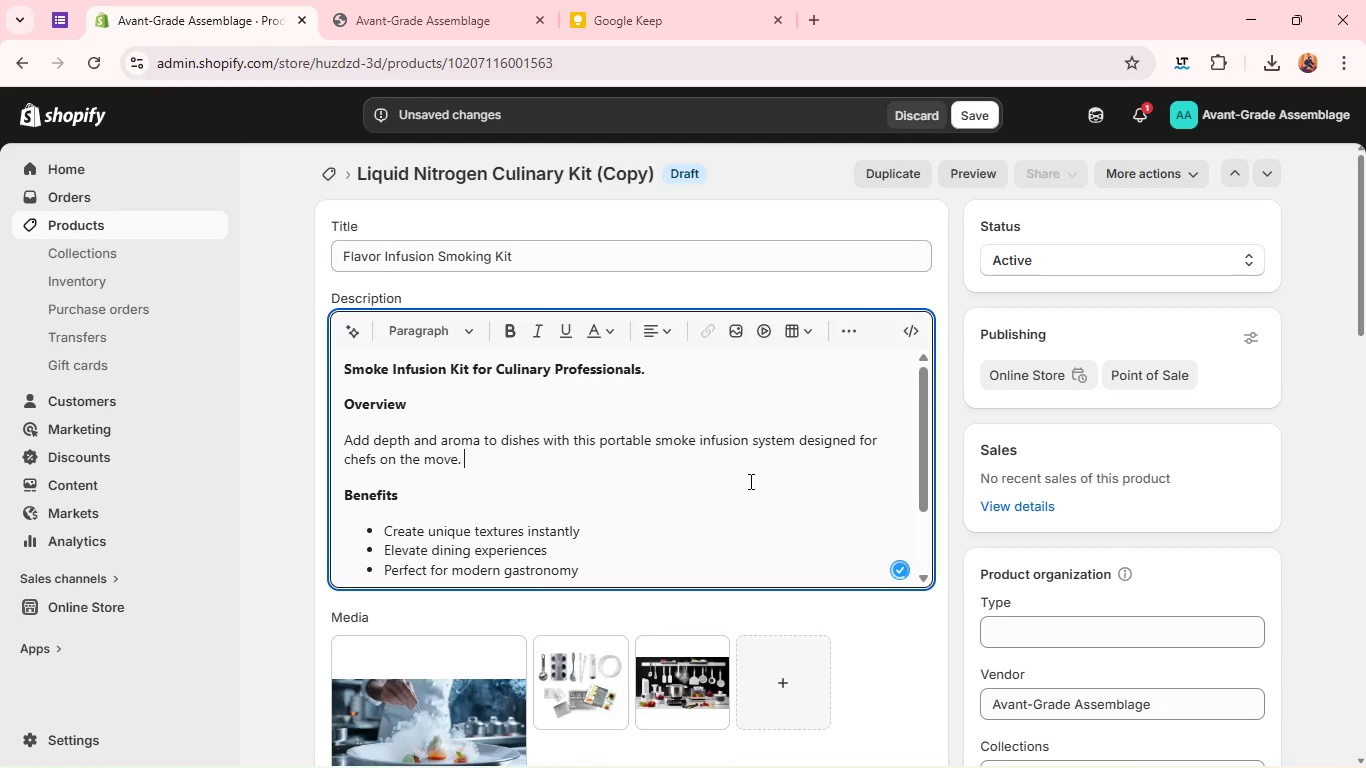 
double_click([548, 508])
 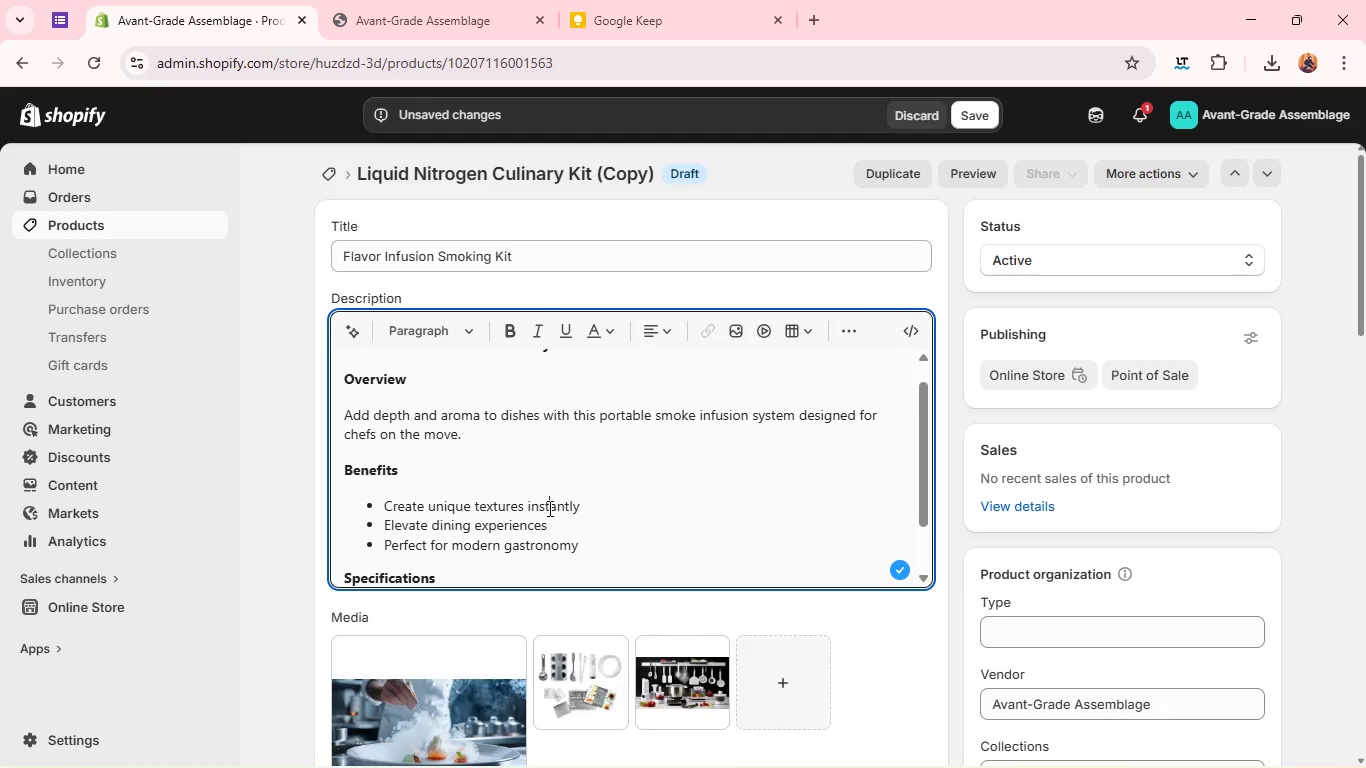 
triple_click([548, 508])
 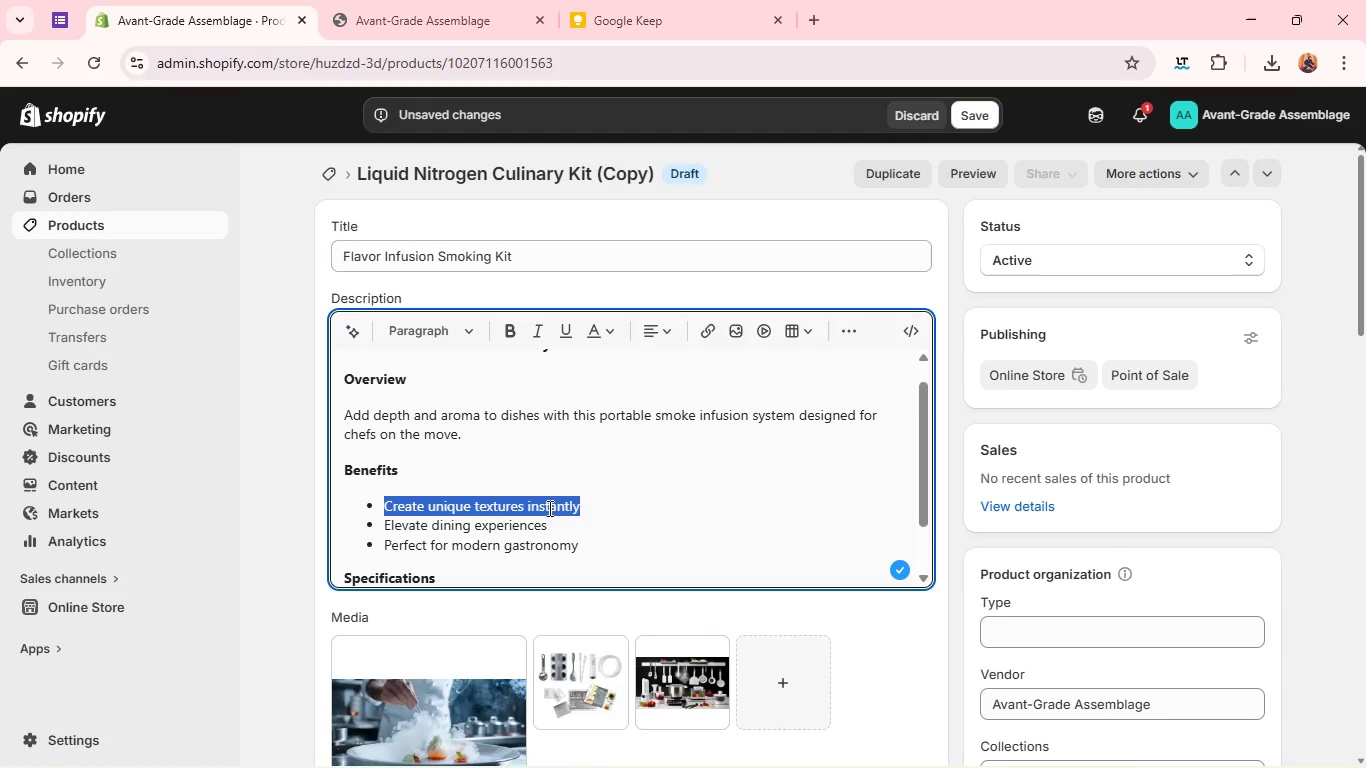 
triple_click([548, 508])
 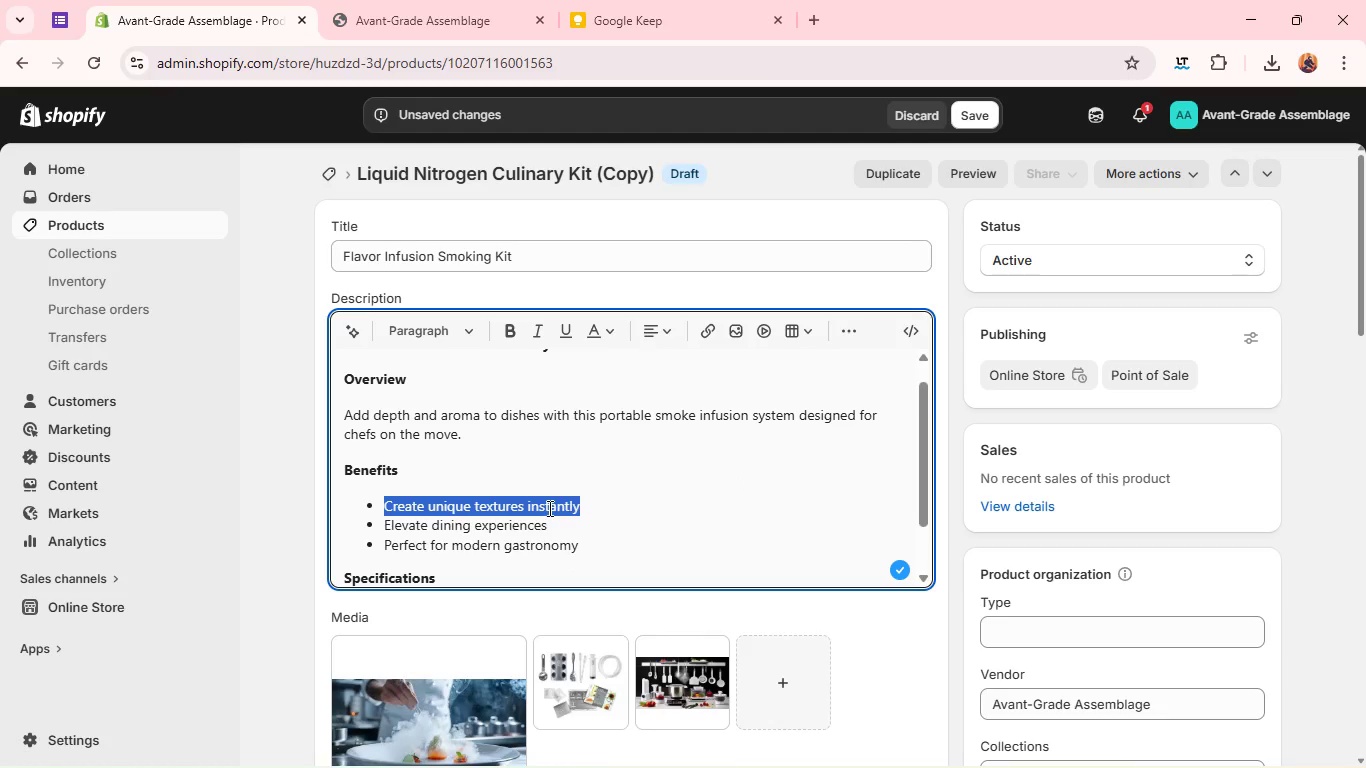 
type(Enhance flavor instantly)
 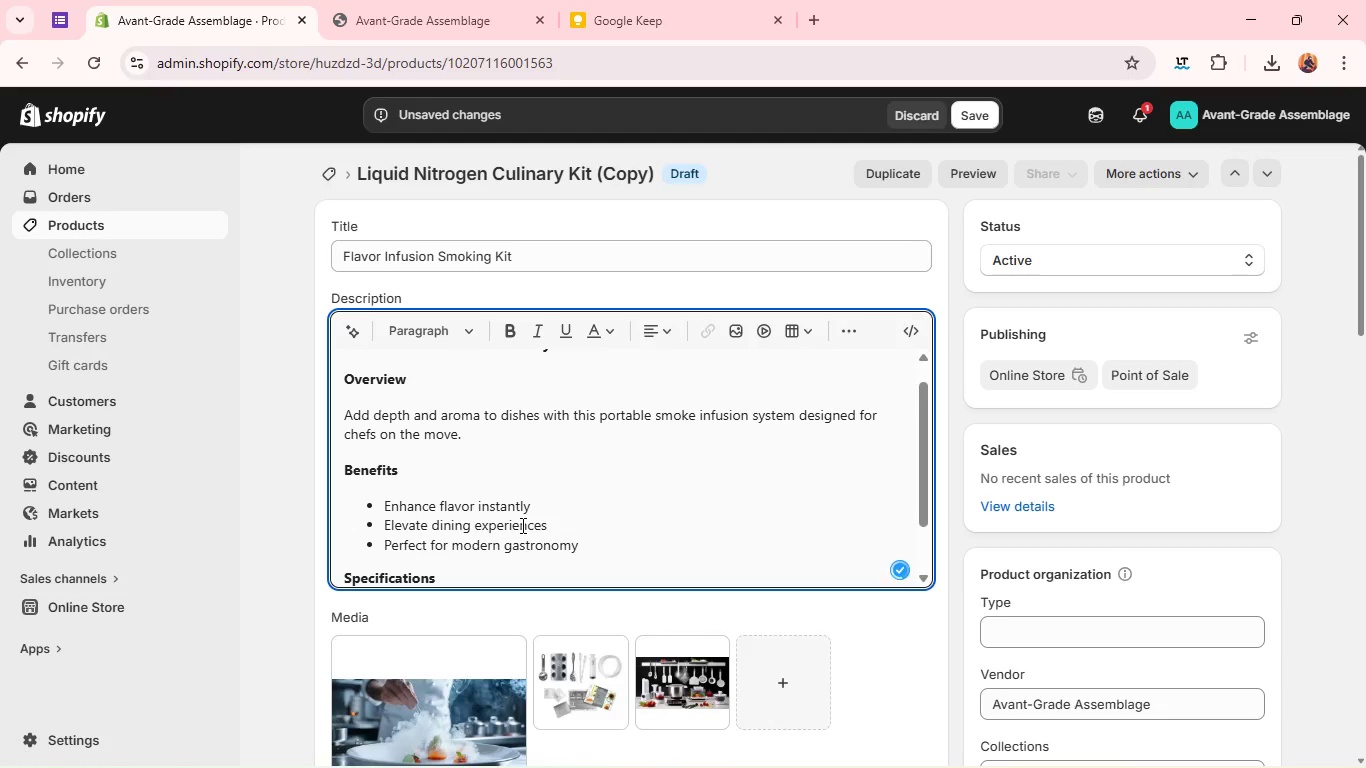 
double_click([521, 525])
 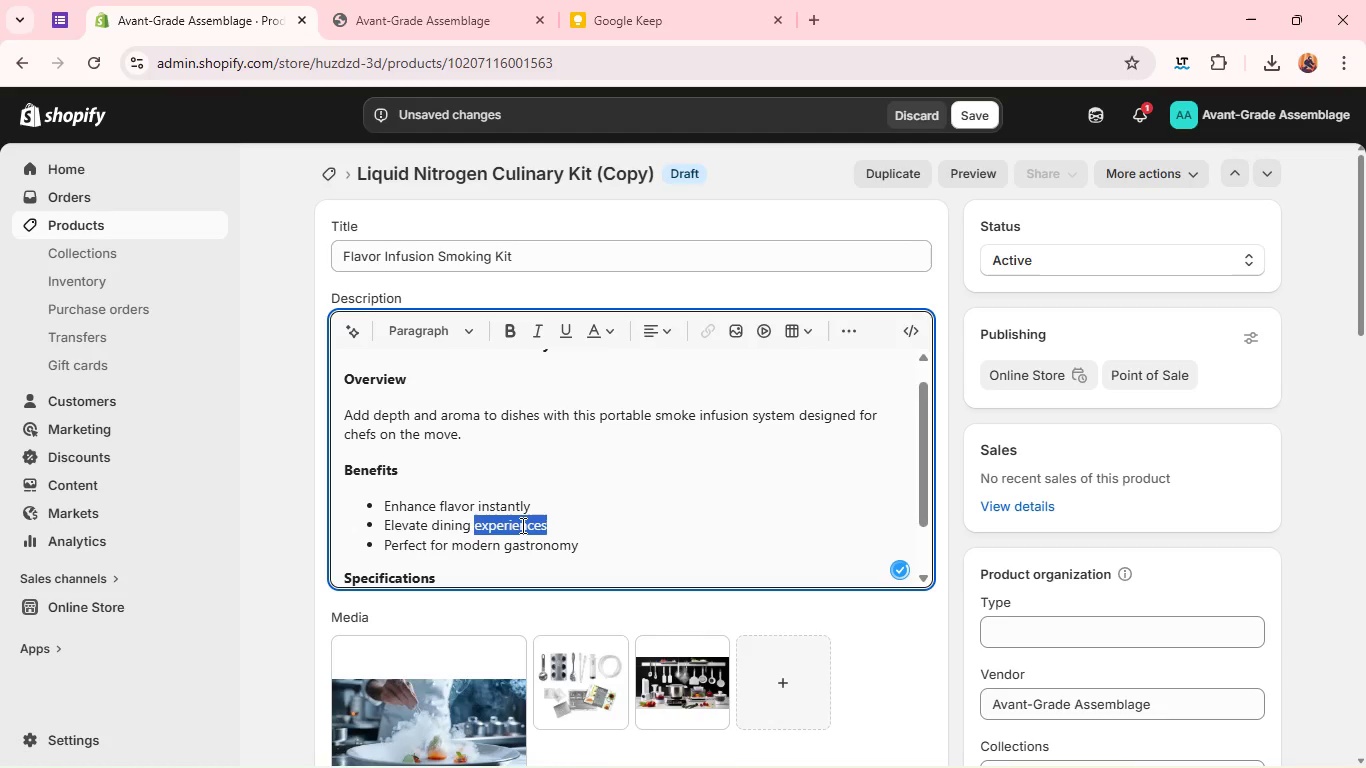 
triple_click([521, 525])
 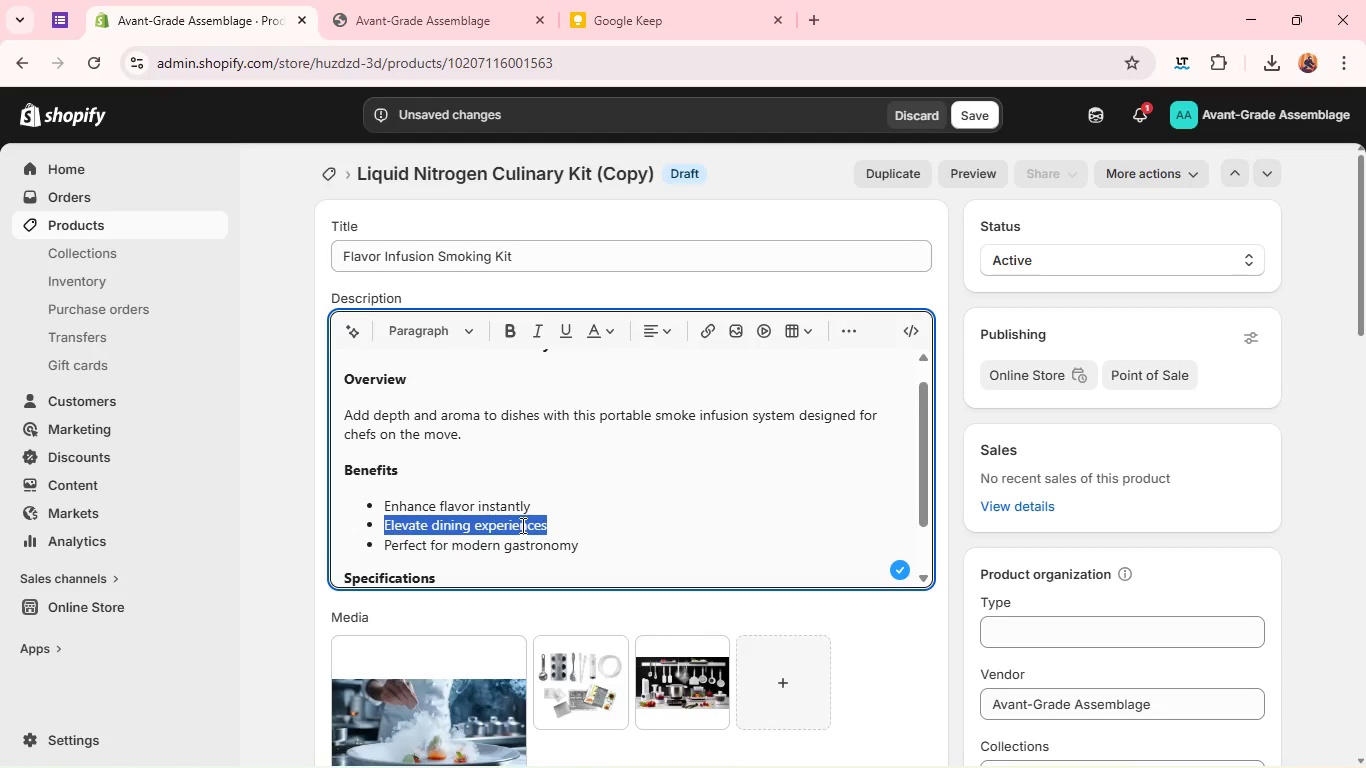 
type(Compact and portable)
 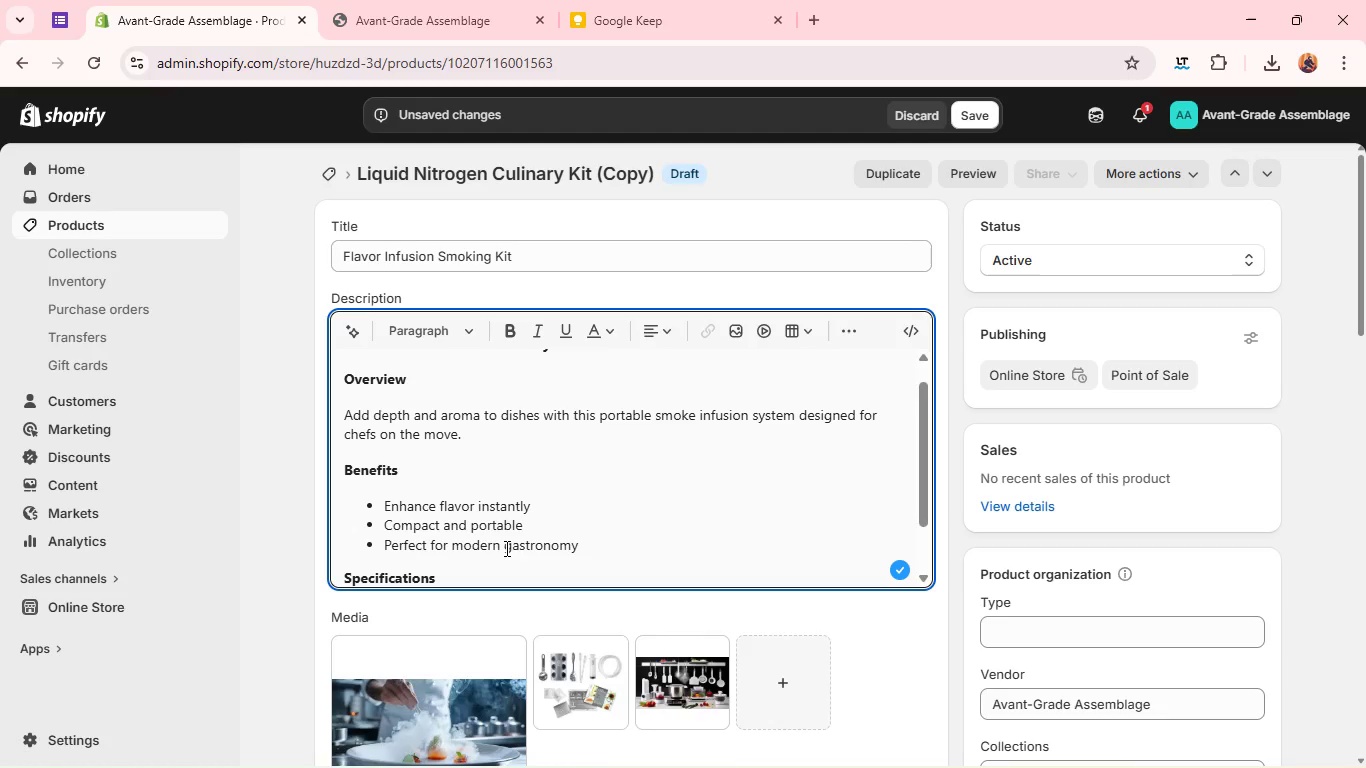 
double_click([505, 548])
 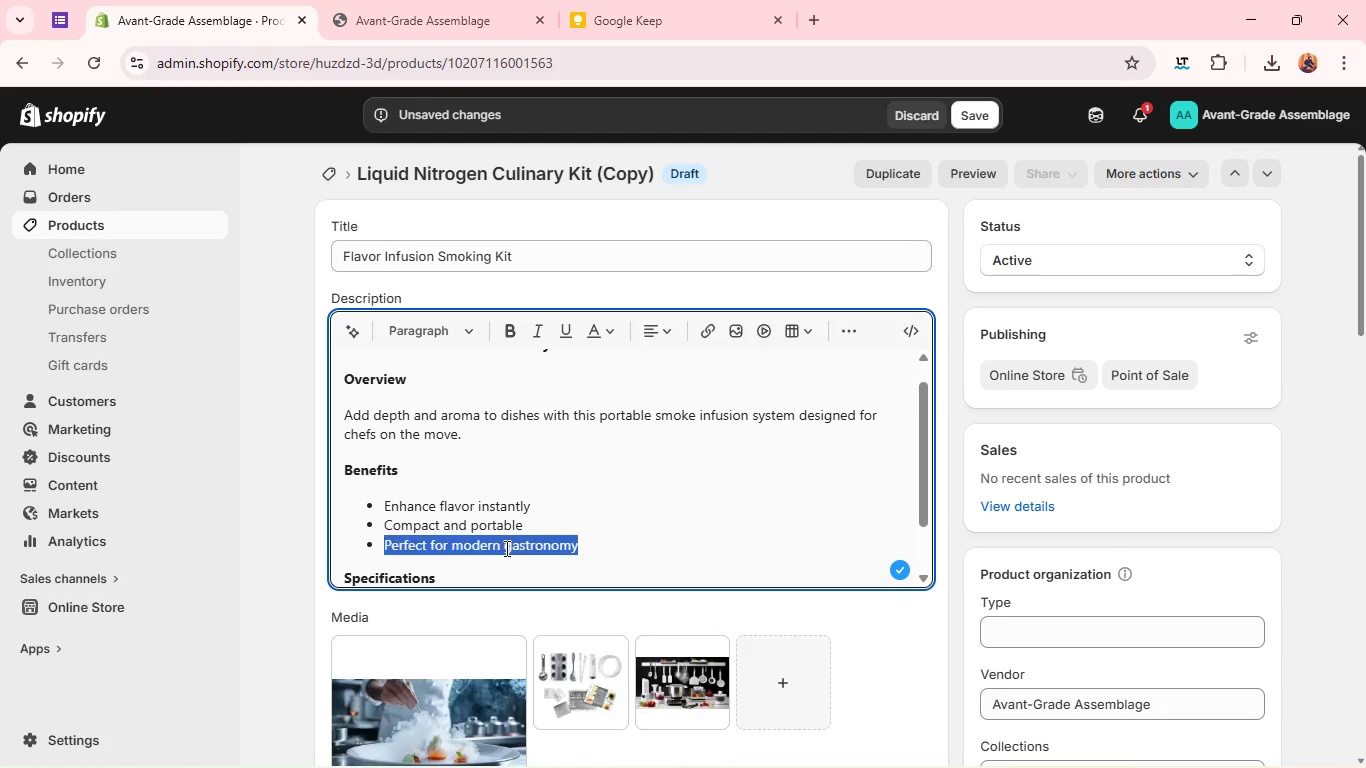 
triple_click([505, 548])
 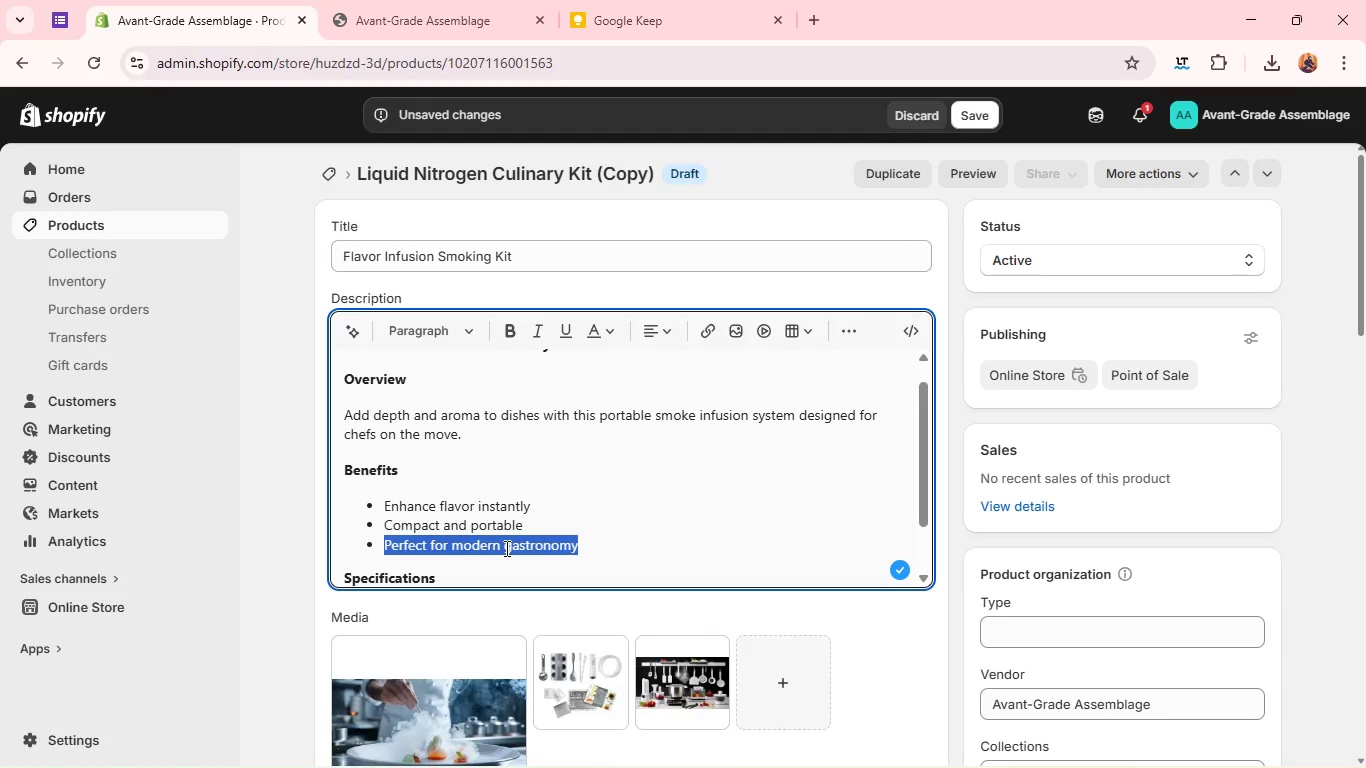 
type(Ideal for plating thre)
key(Backspace)
key(Backspace)
type(eatrics)
 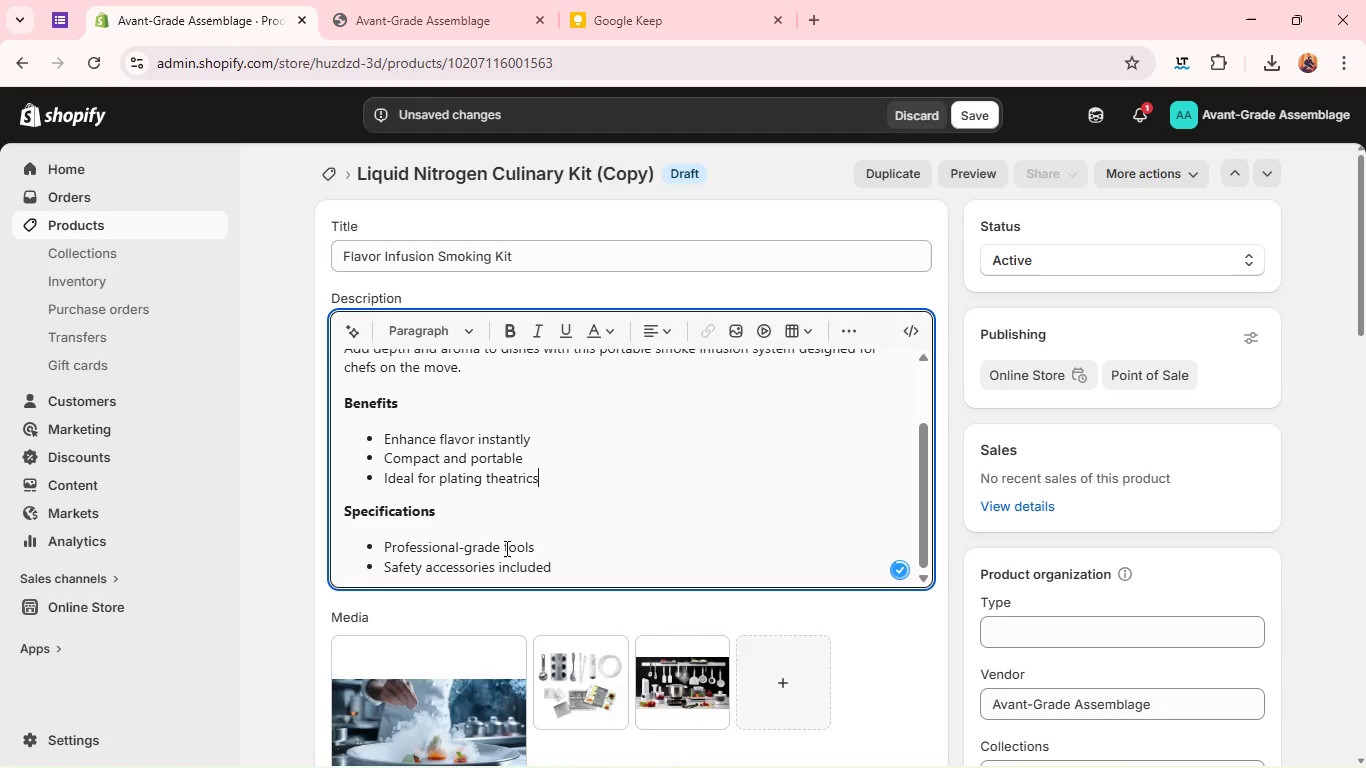 
double_click([505, 548])
 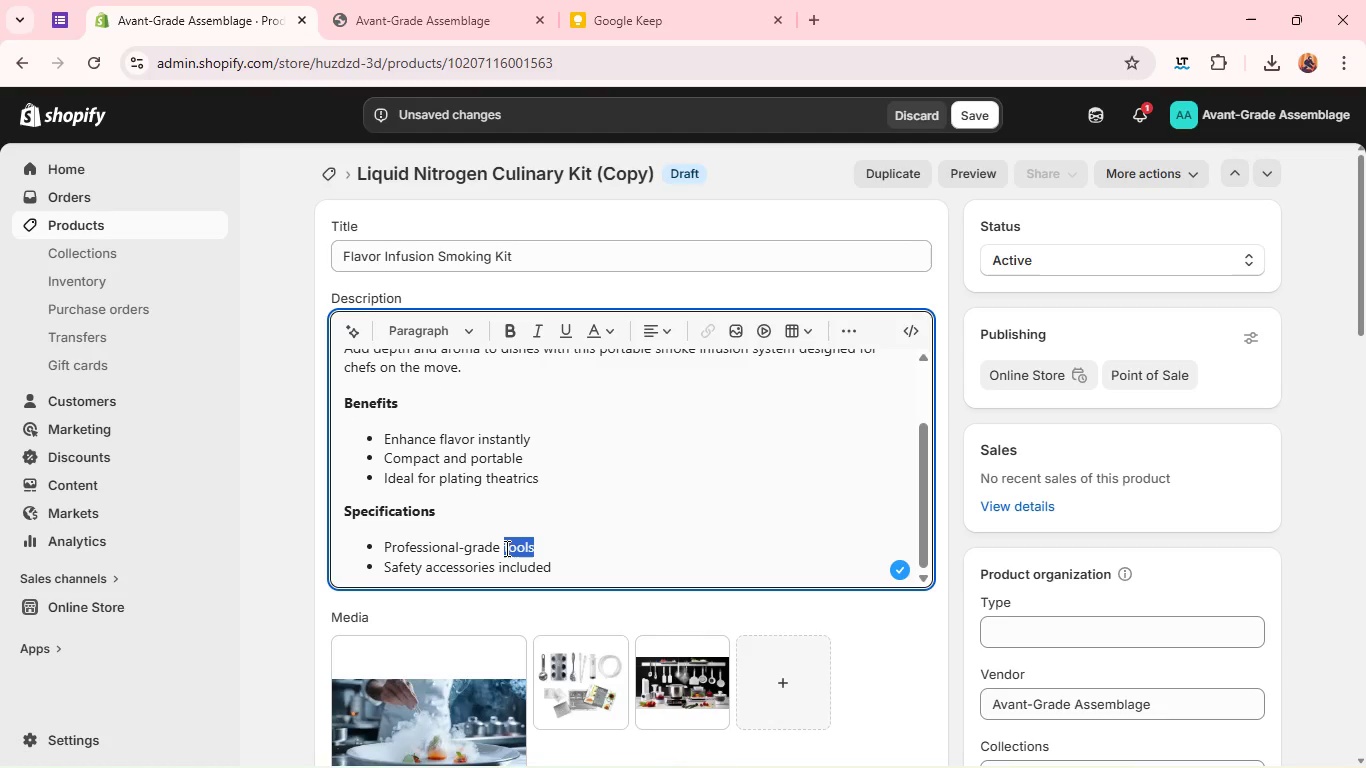 
triple_click([505, 548])
 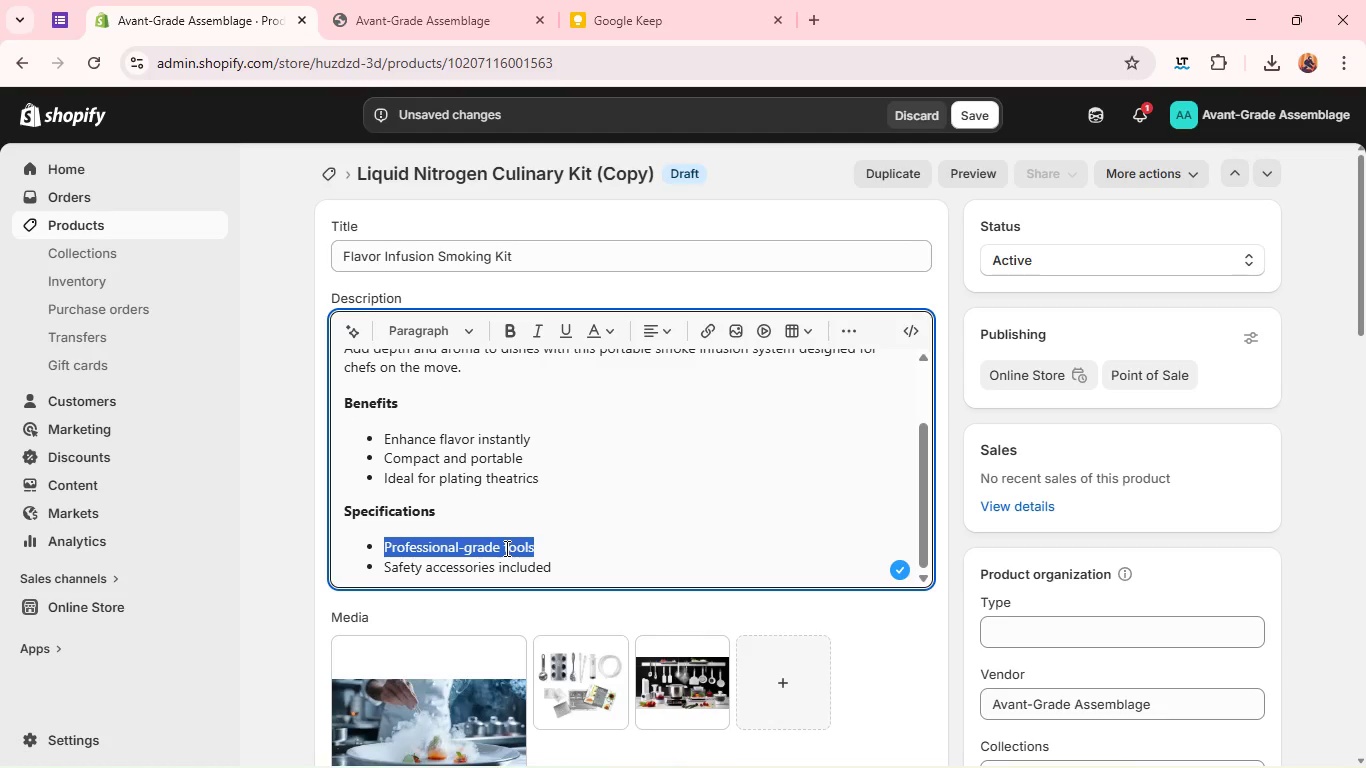 
type(Handheld smoker)
 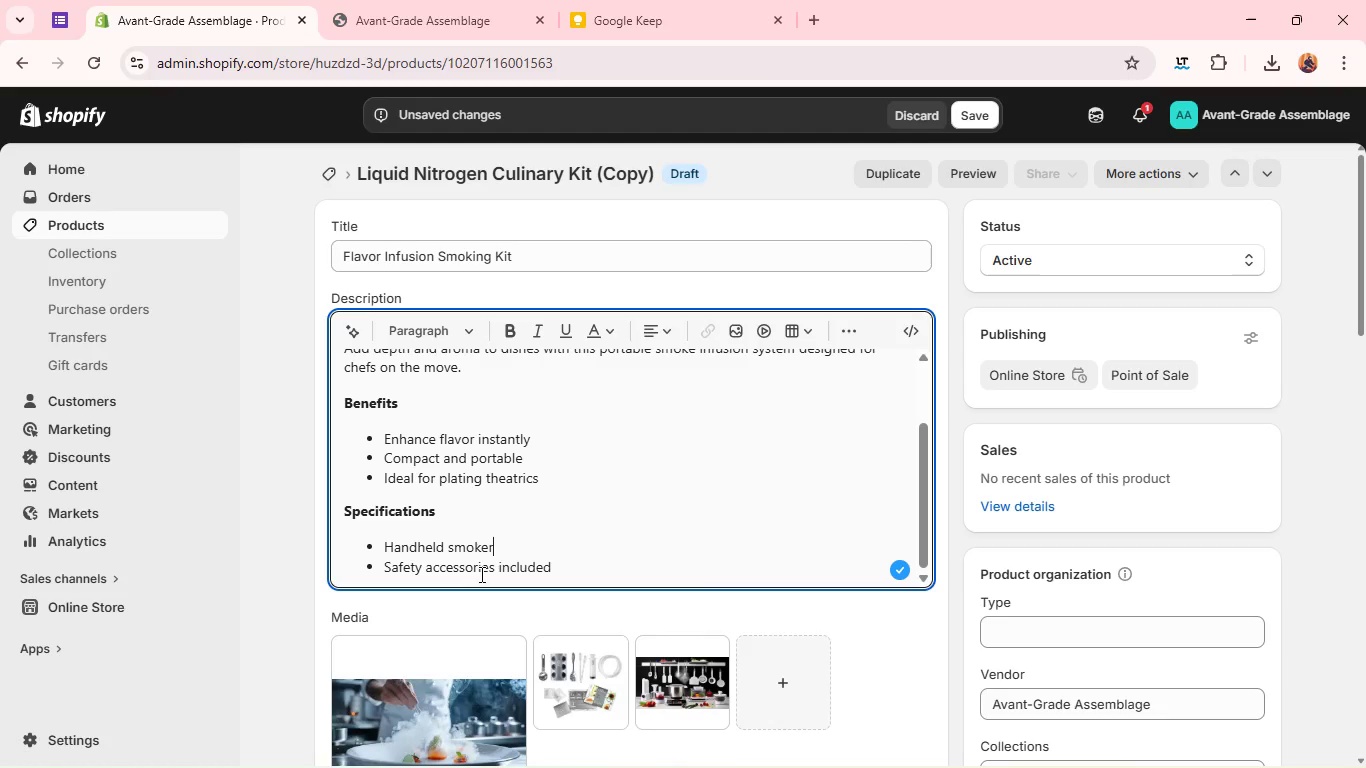 
double_click([480, 572])
 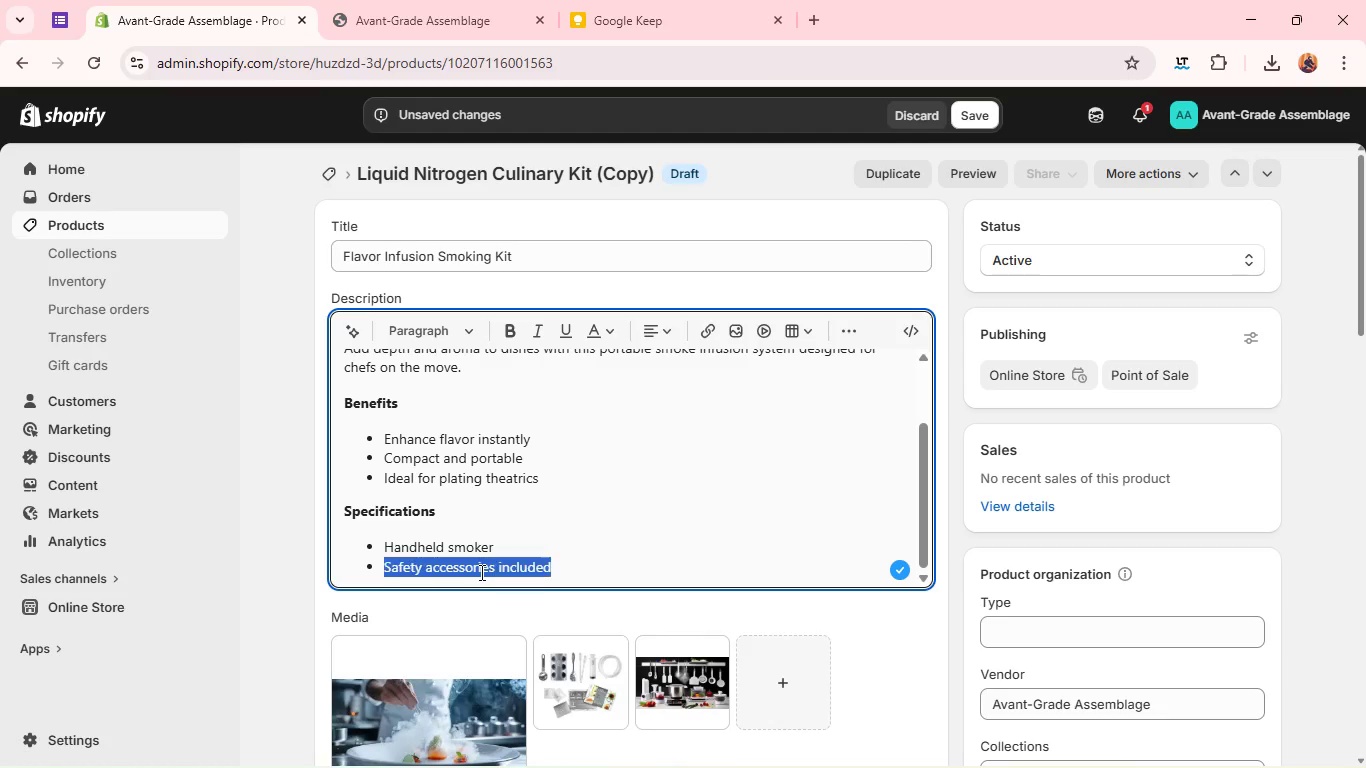 
triple_click([480, 572])
 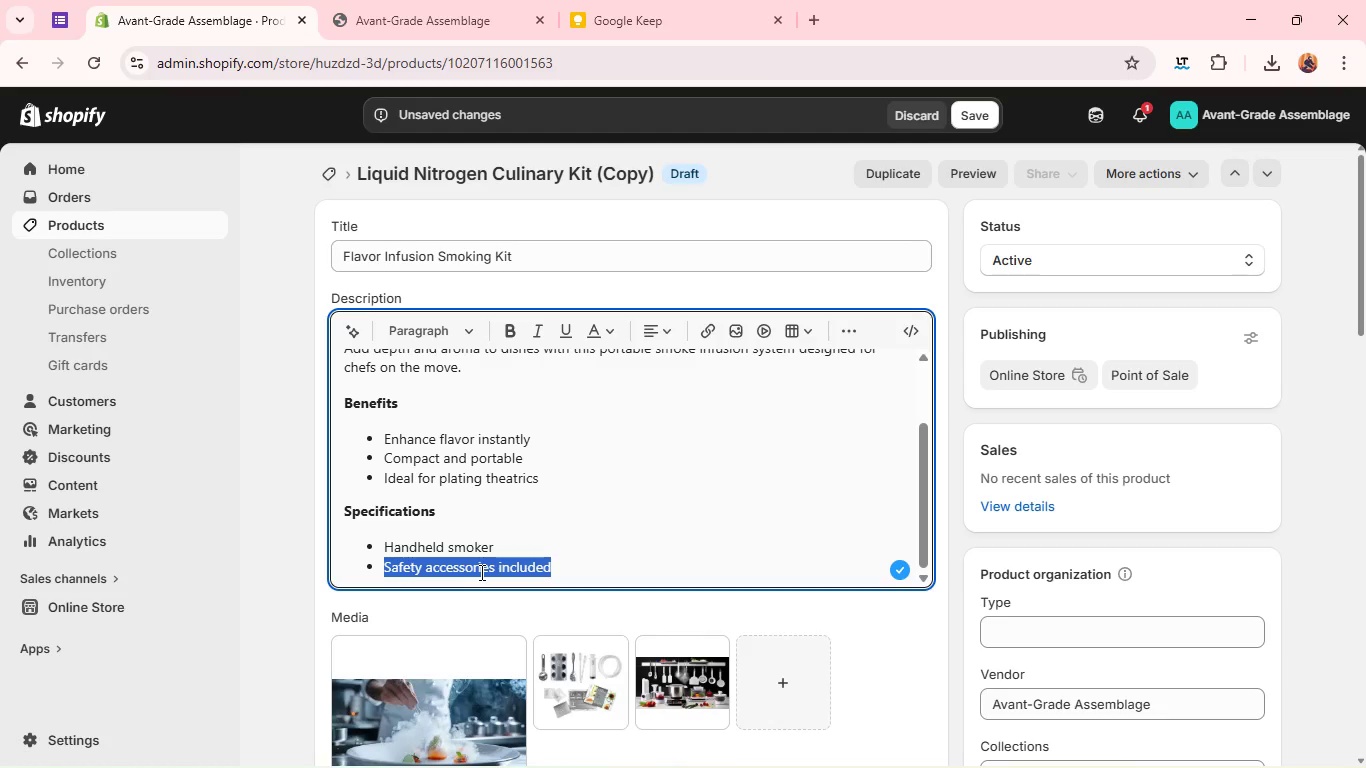 
type(Wood chip variety included)
 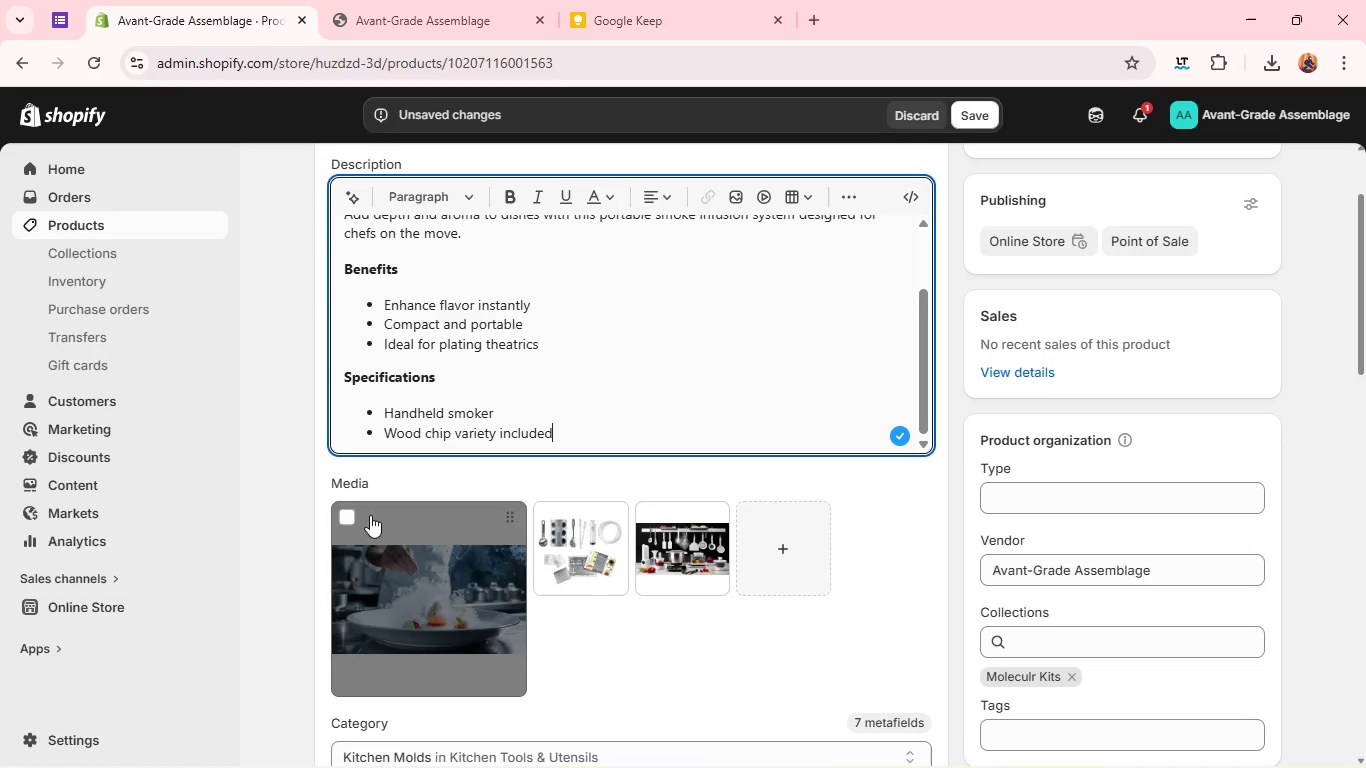 
left_click([346, 509])
 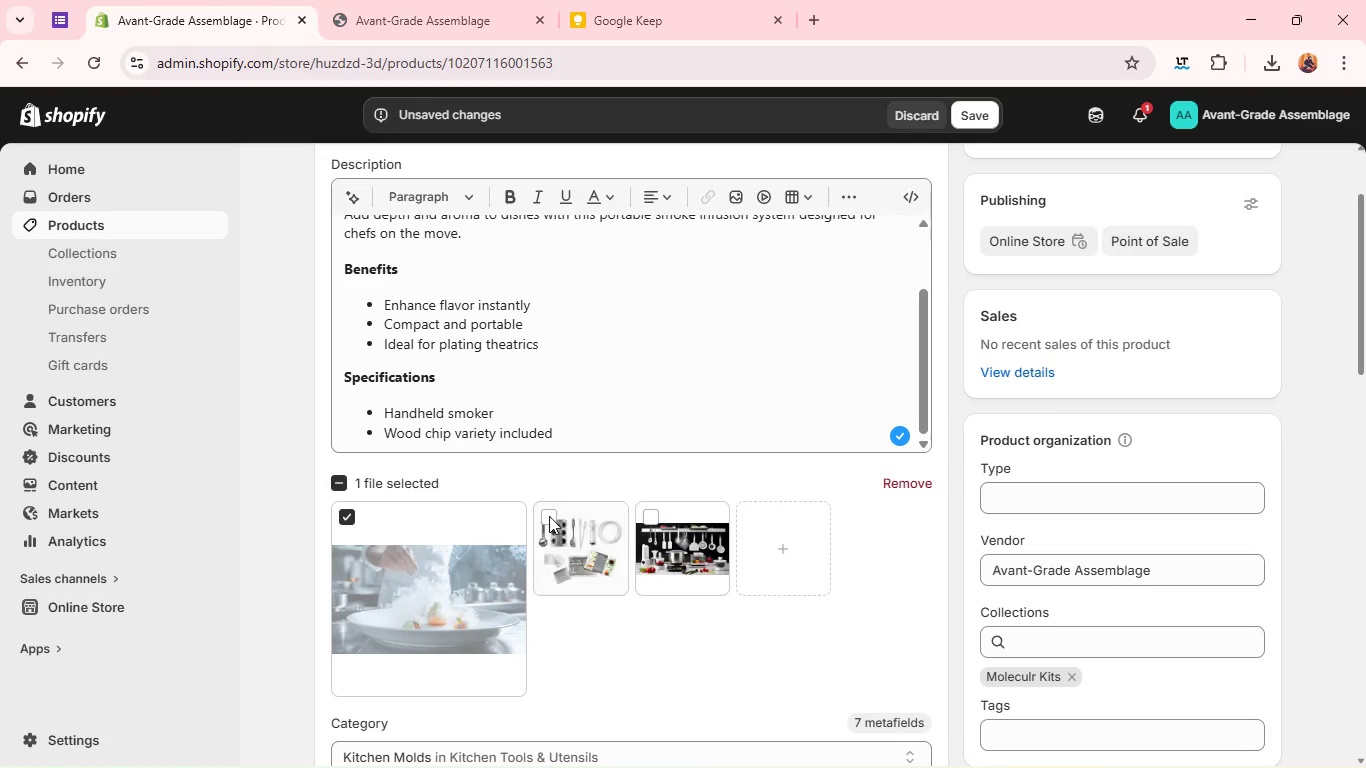 
left_click([549, 516])
 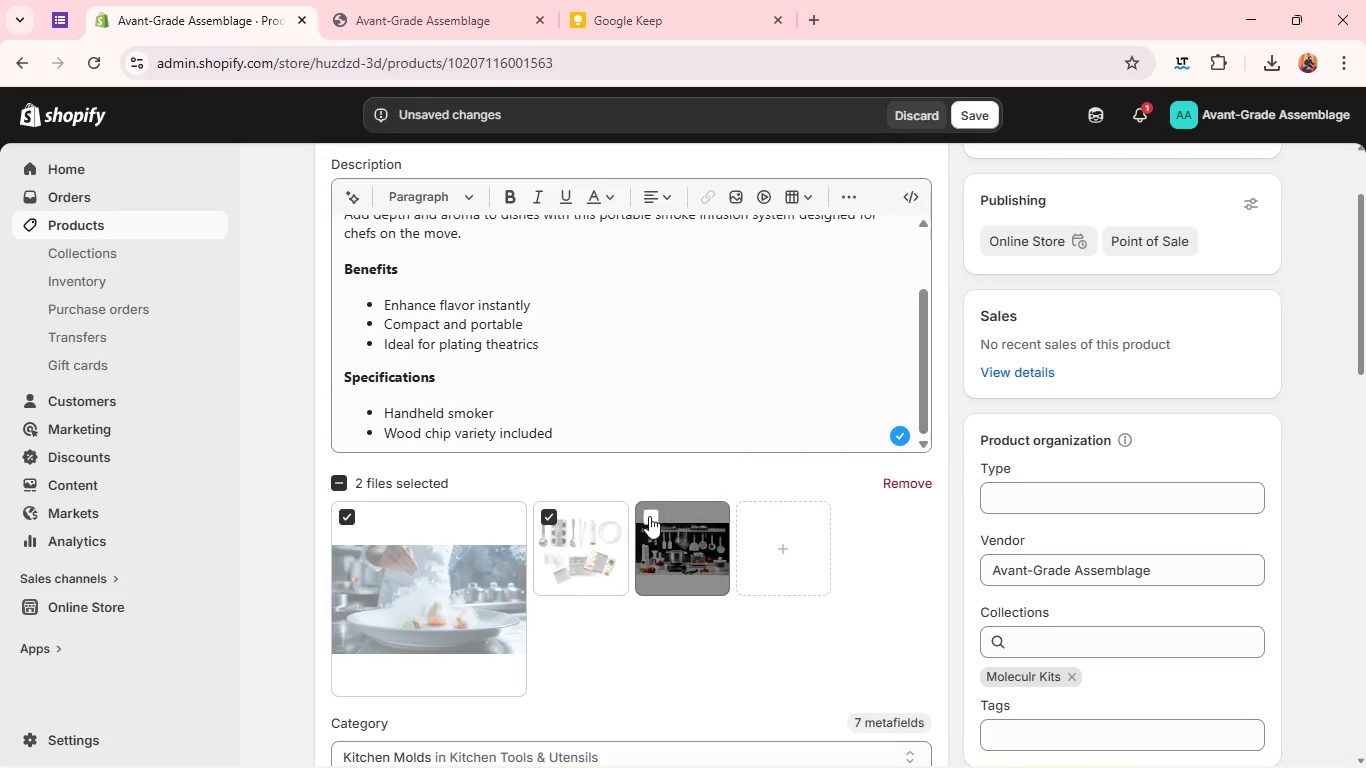 
left_click([649, 516])
 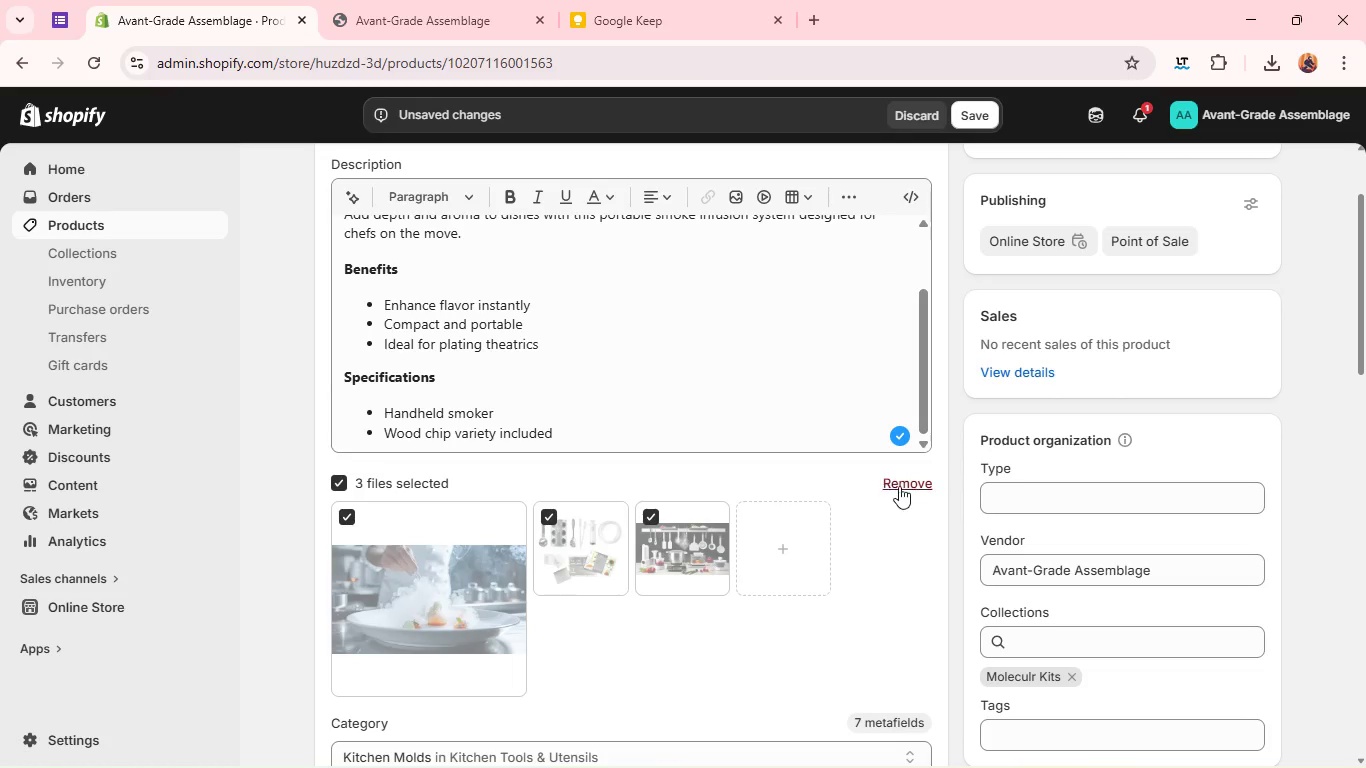 
left_click([900, 486])
 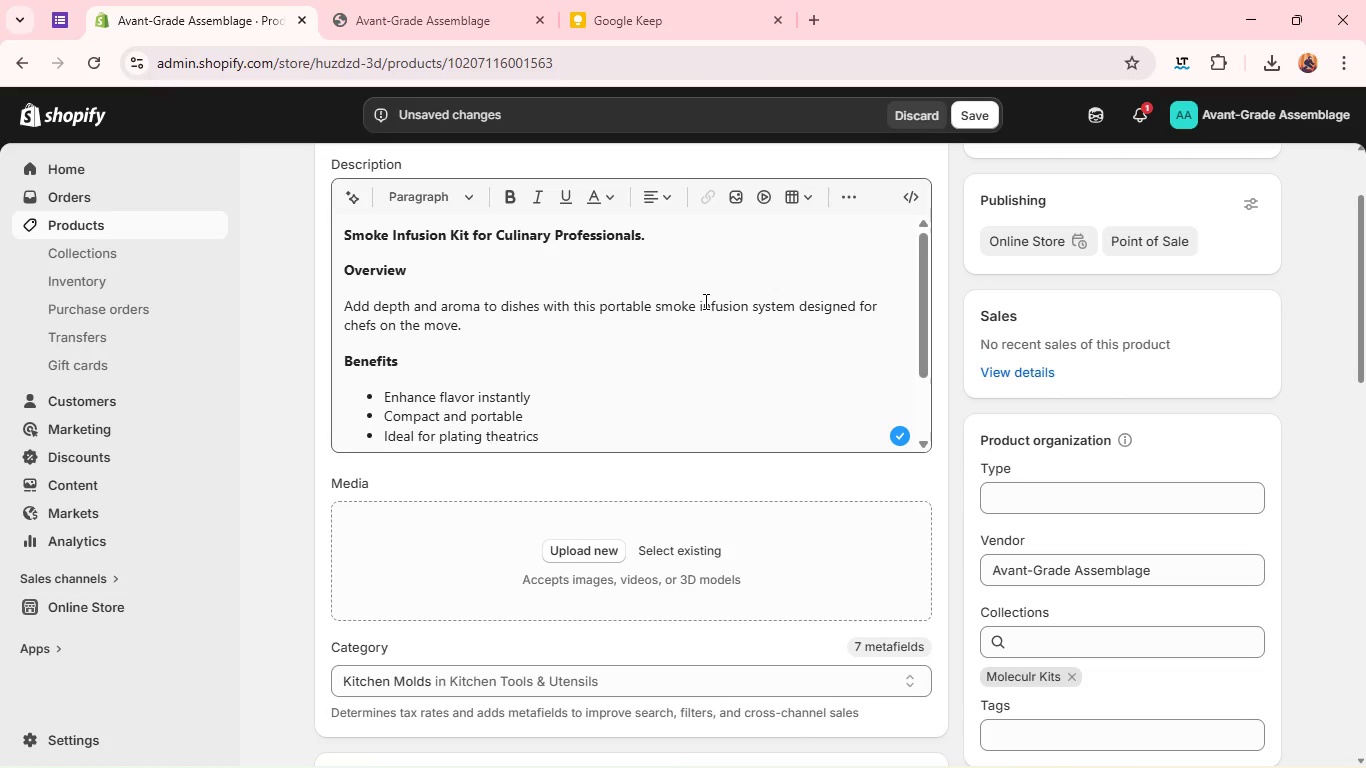 
wait(18.3)
 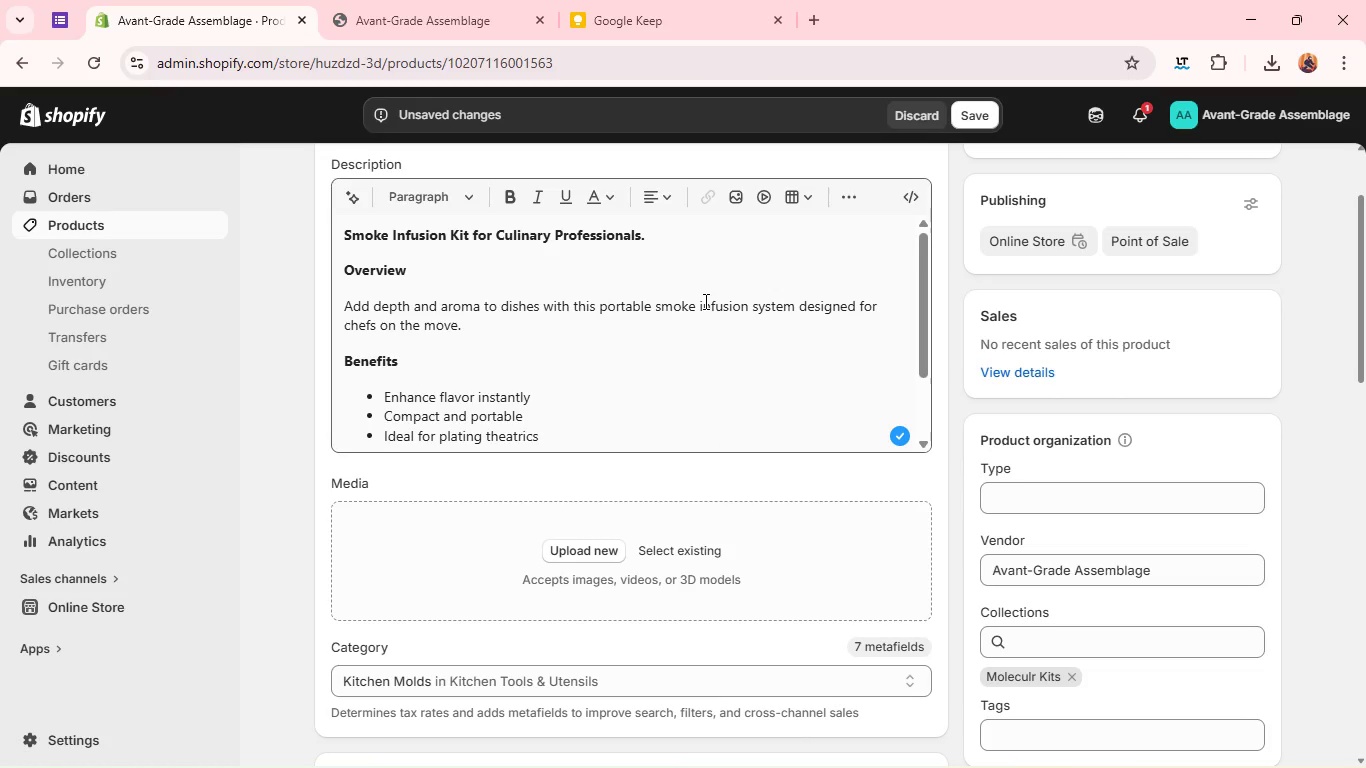 
left_click([583, 677])
 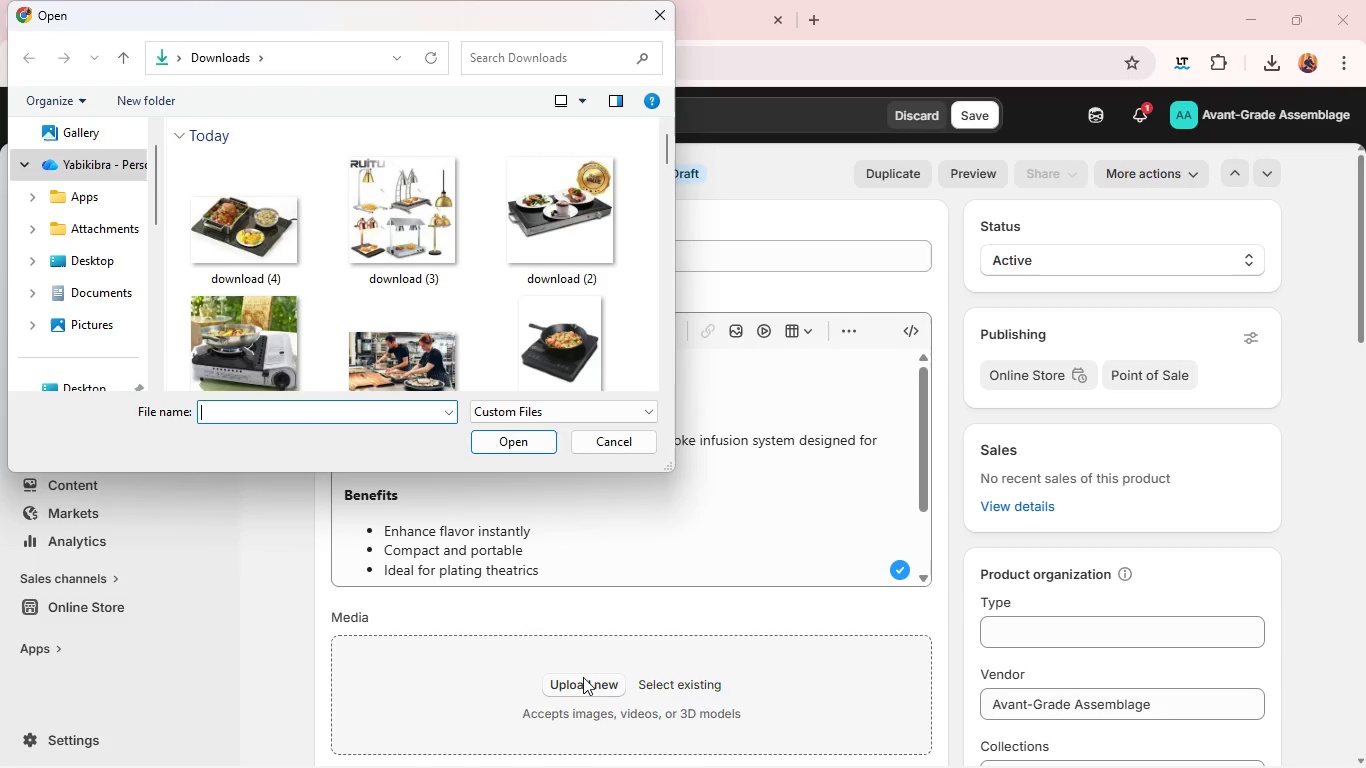 
wait(8.06)
 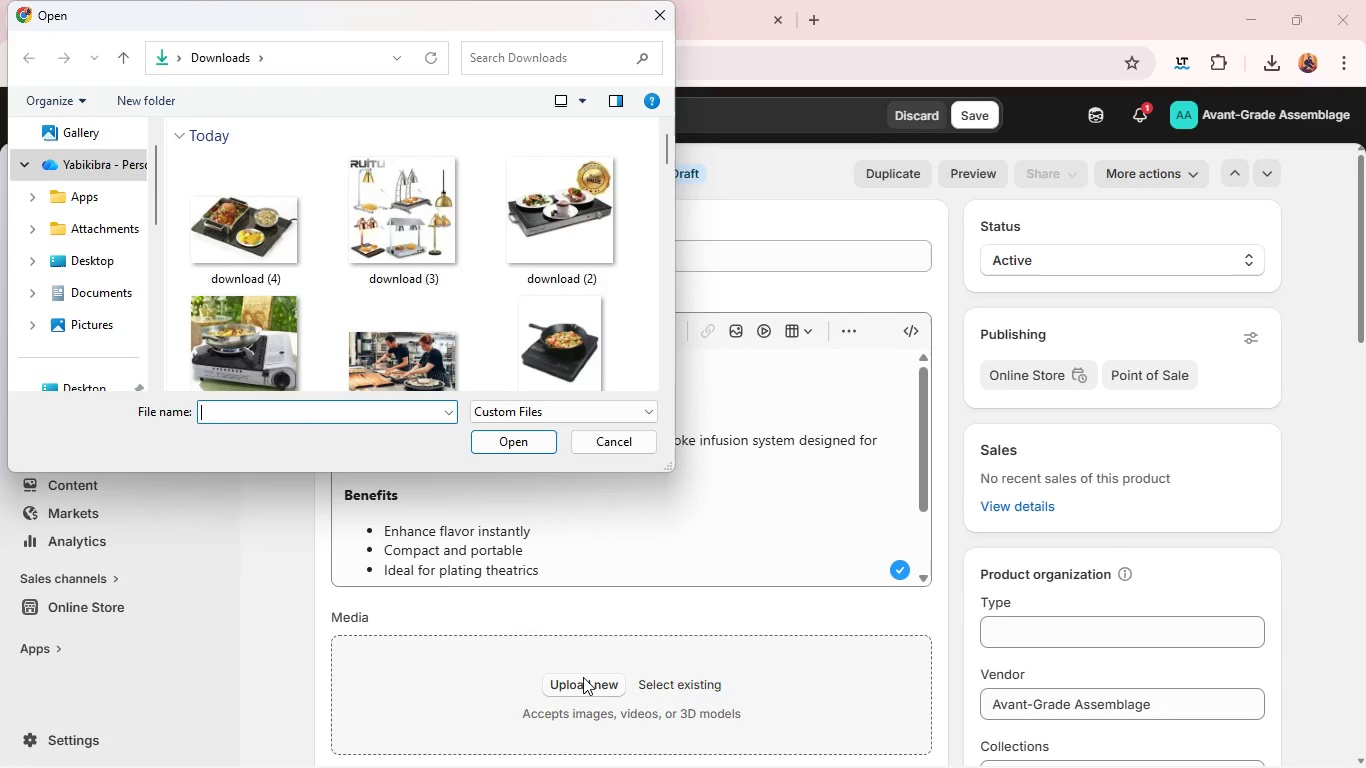 
scroll: coordinate [400, 308], scroll_direction: down, amount: 4.0
 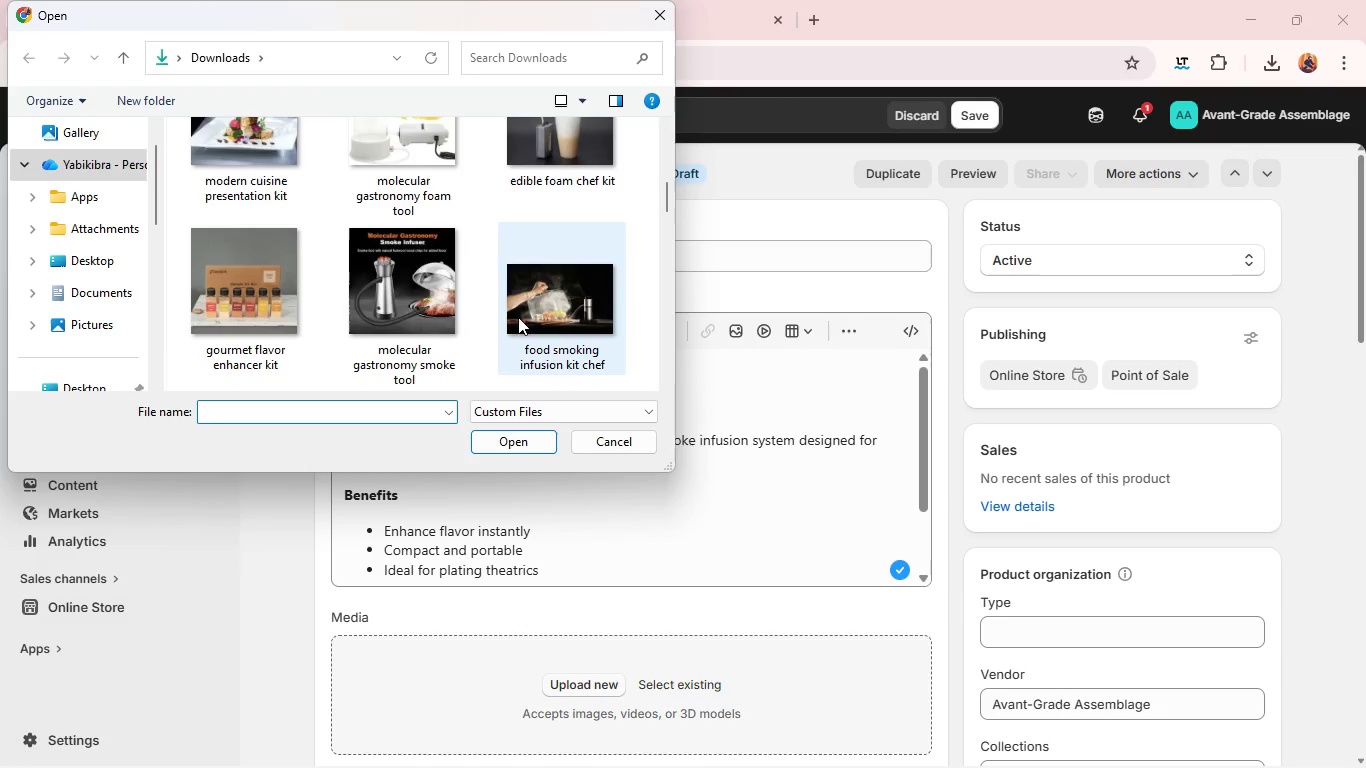 
left_click([574, 319])
 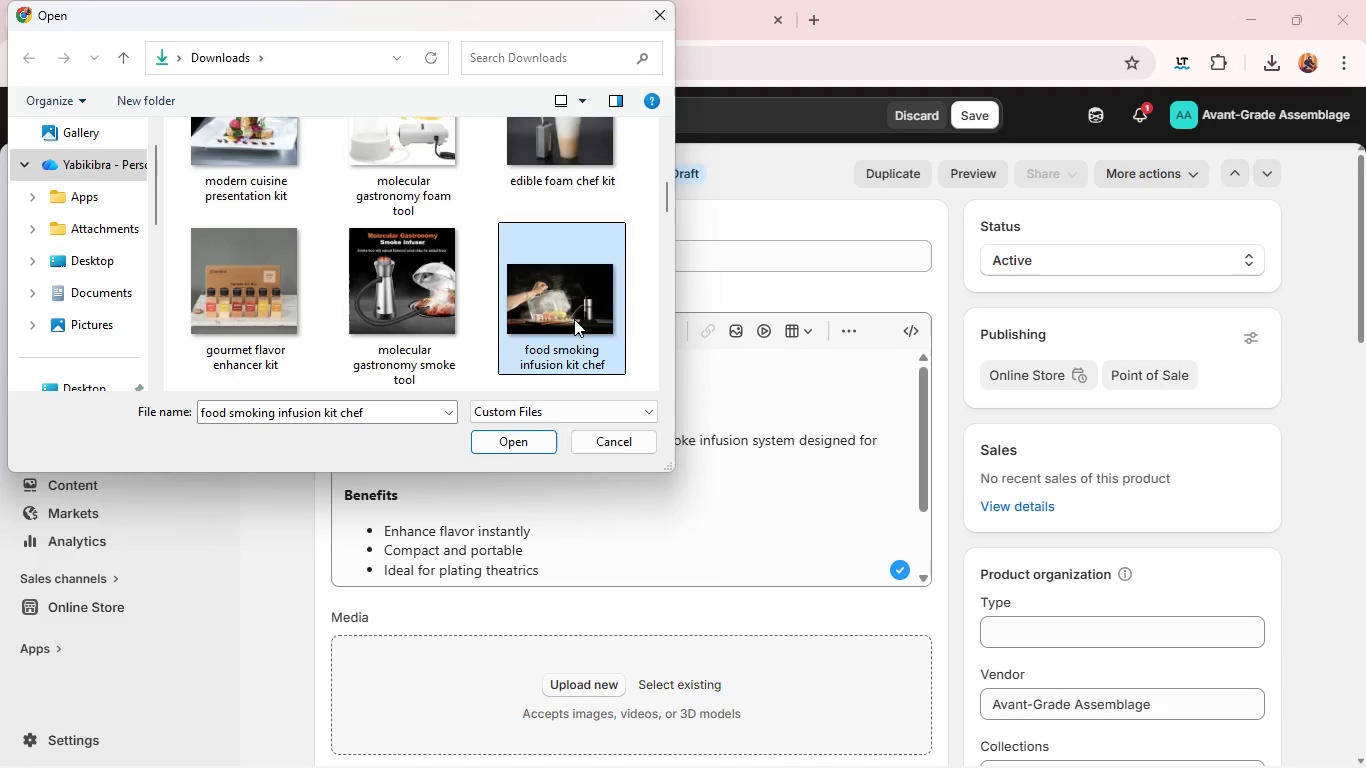 
hold_key(key=ControlLeft, duration=3.91)
left_click([477, 319])
 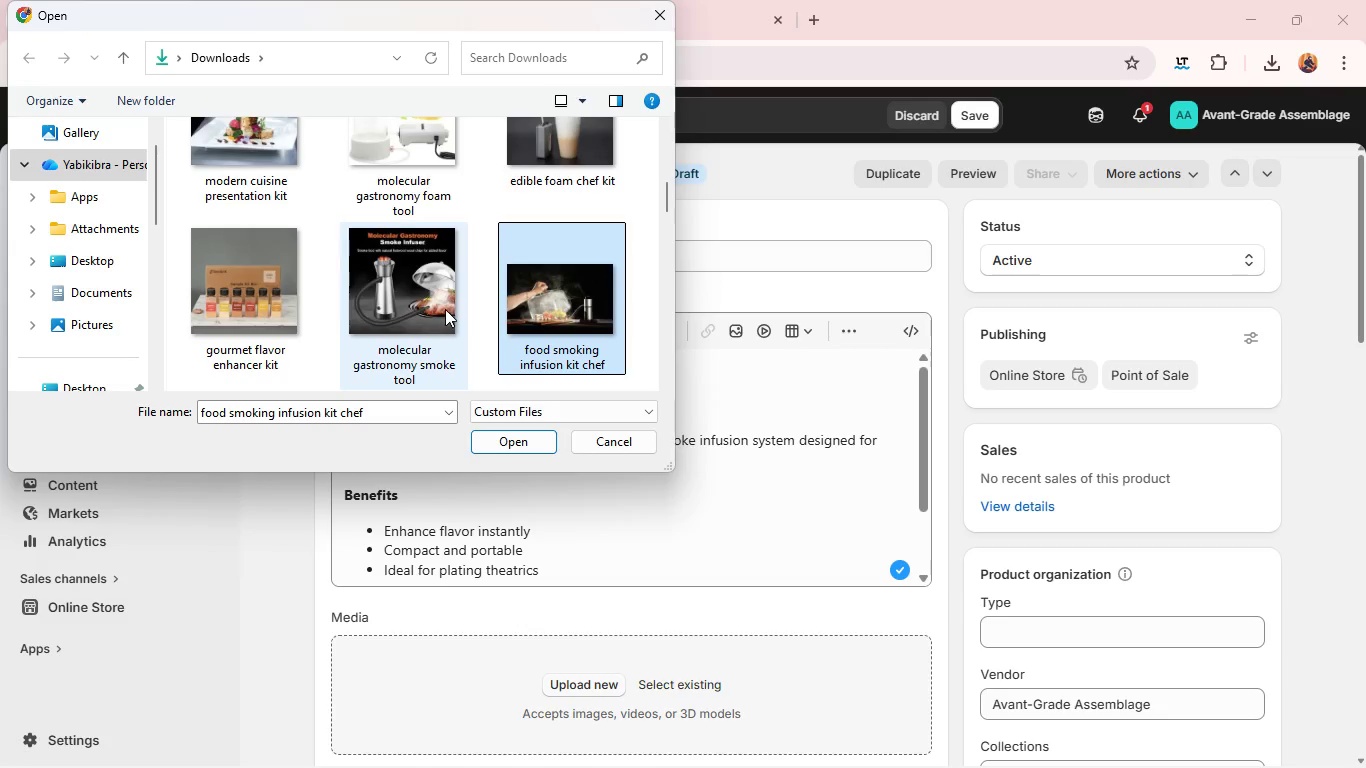 
left_click([445, 309])
 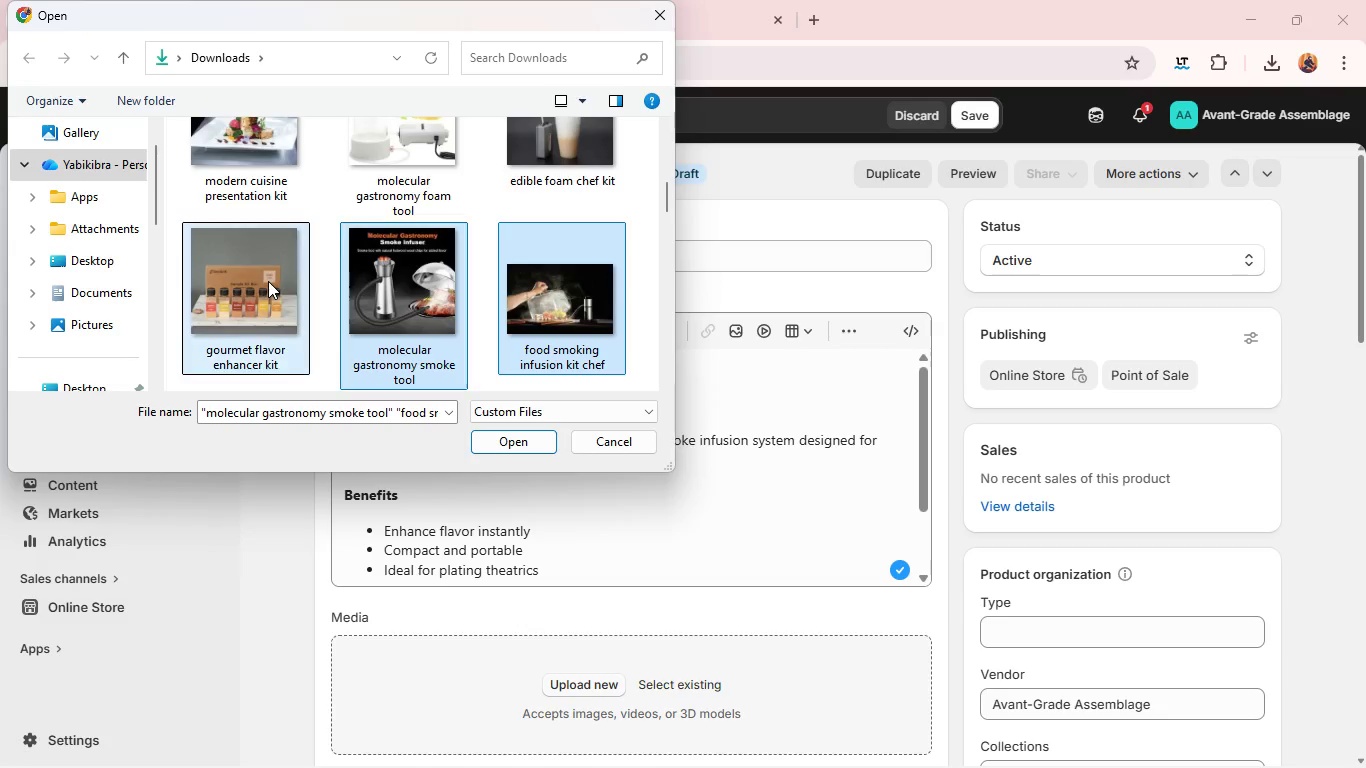 
left_click([268, 281])
 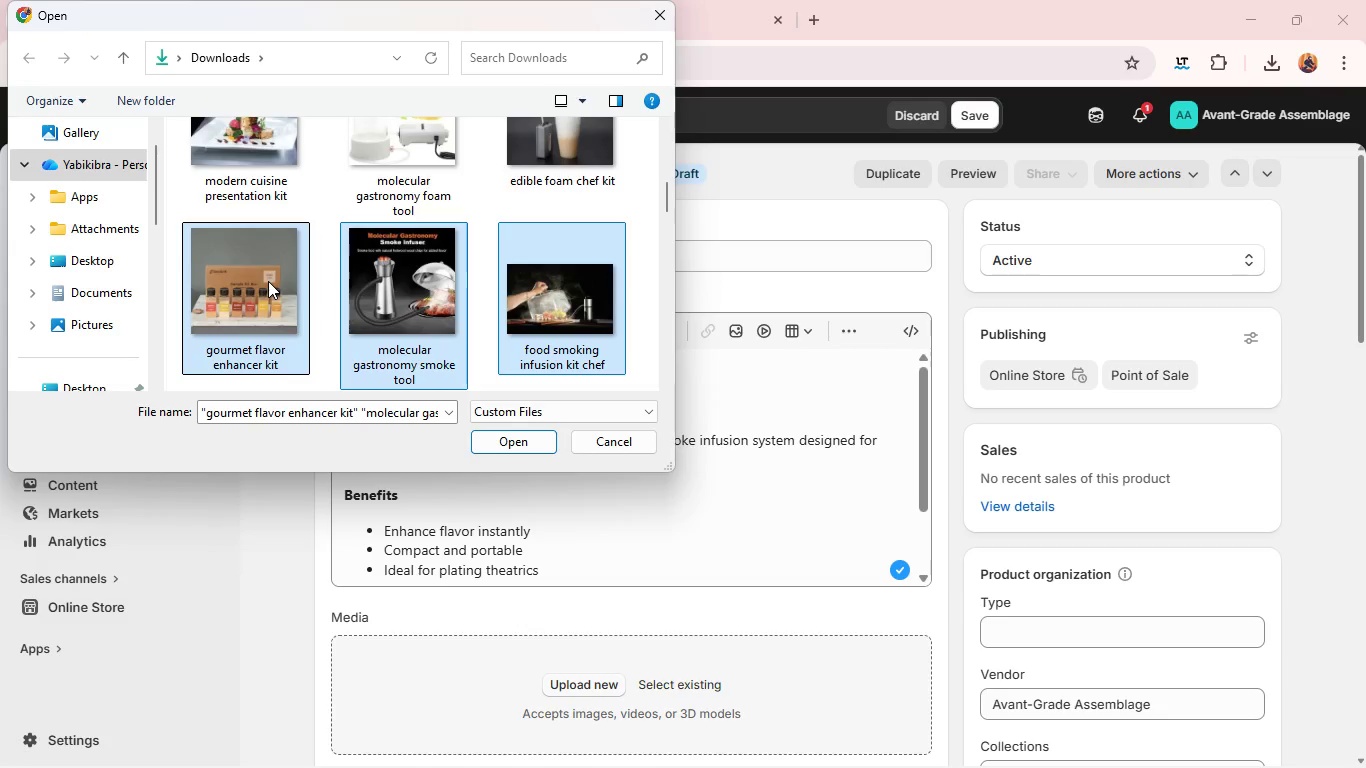 
key(Enter)
 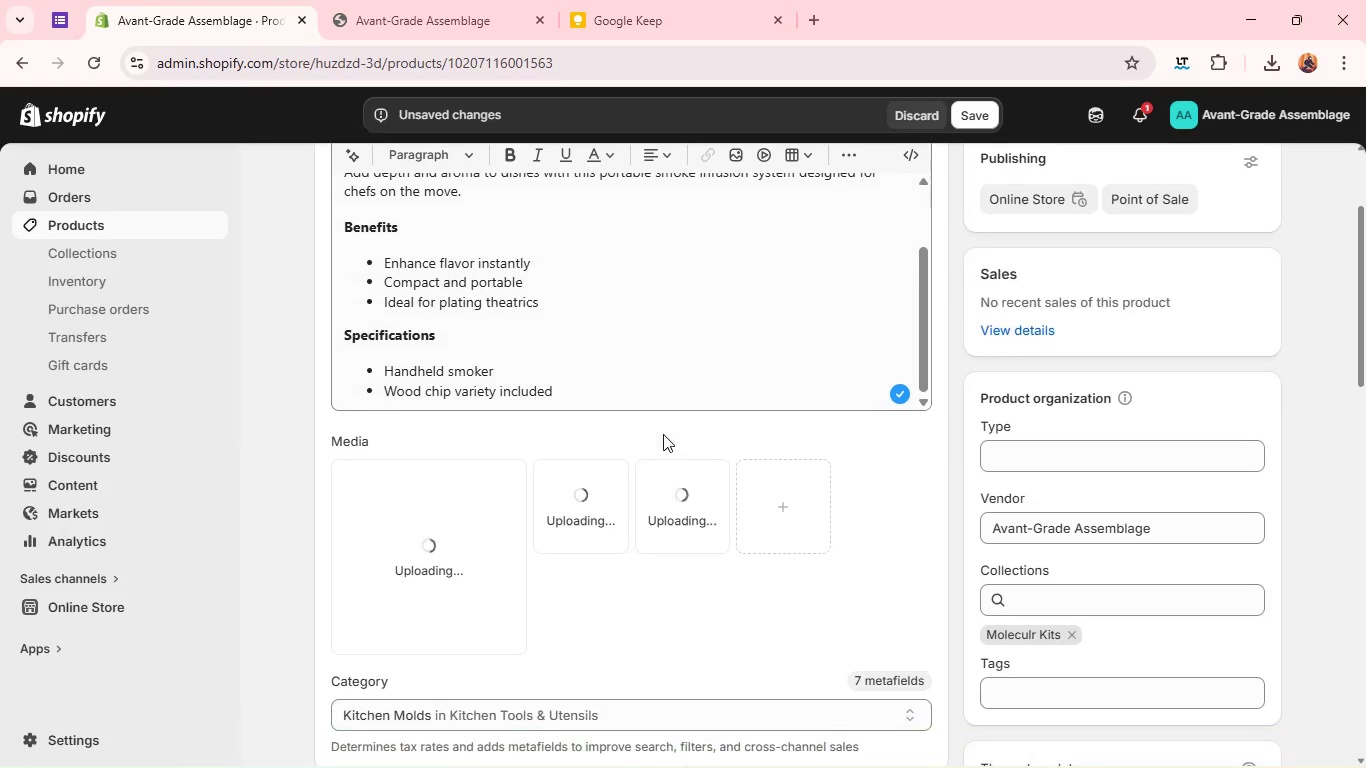 
left_click([680, 504])
 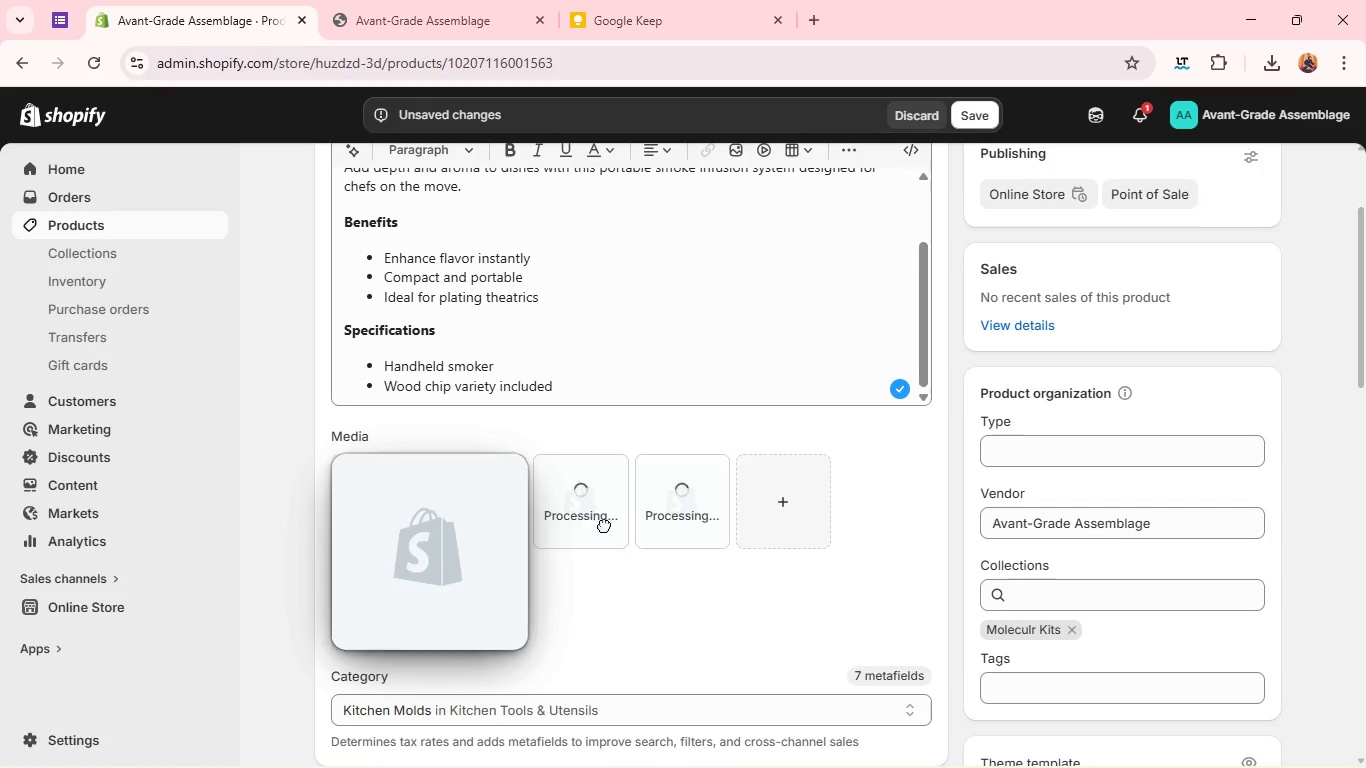 
left_click_drag(start_coordinate=[595, 518], to_coordinate=[699, 511])
 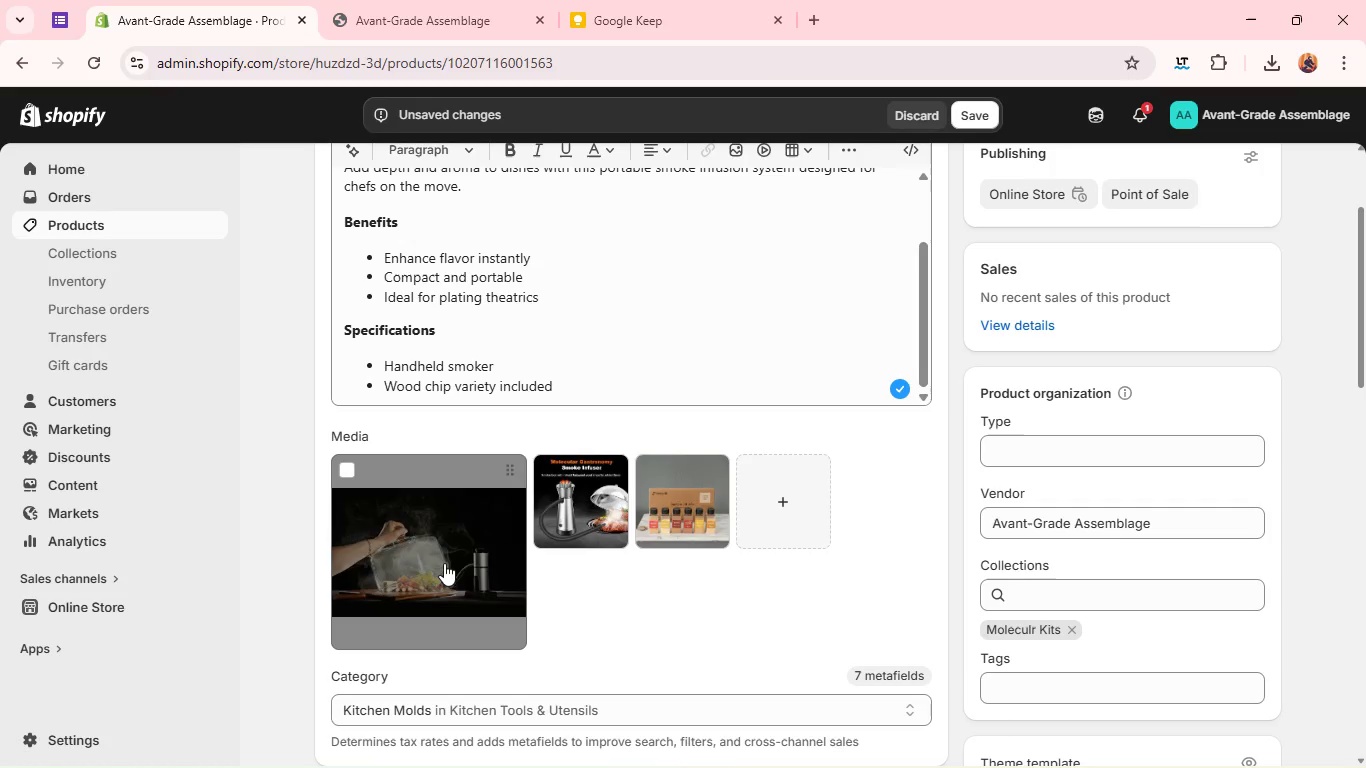 
left_click([444, 563])
 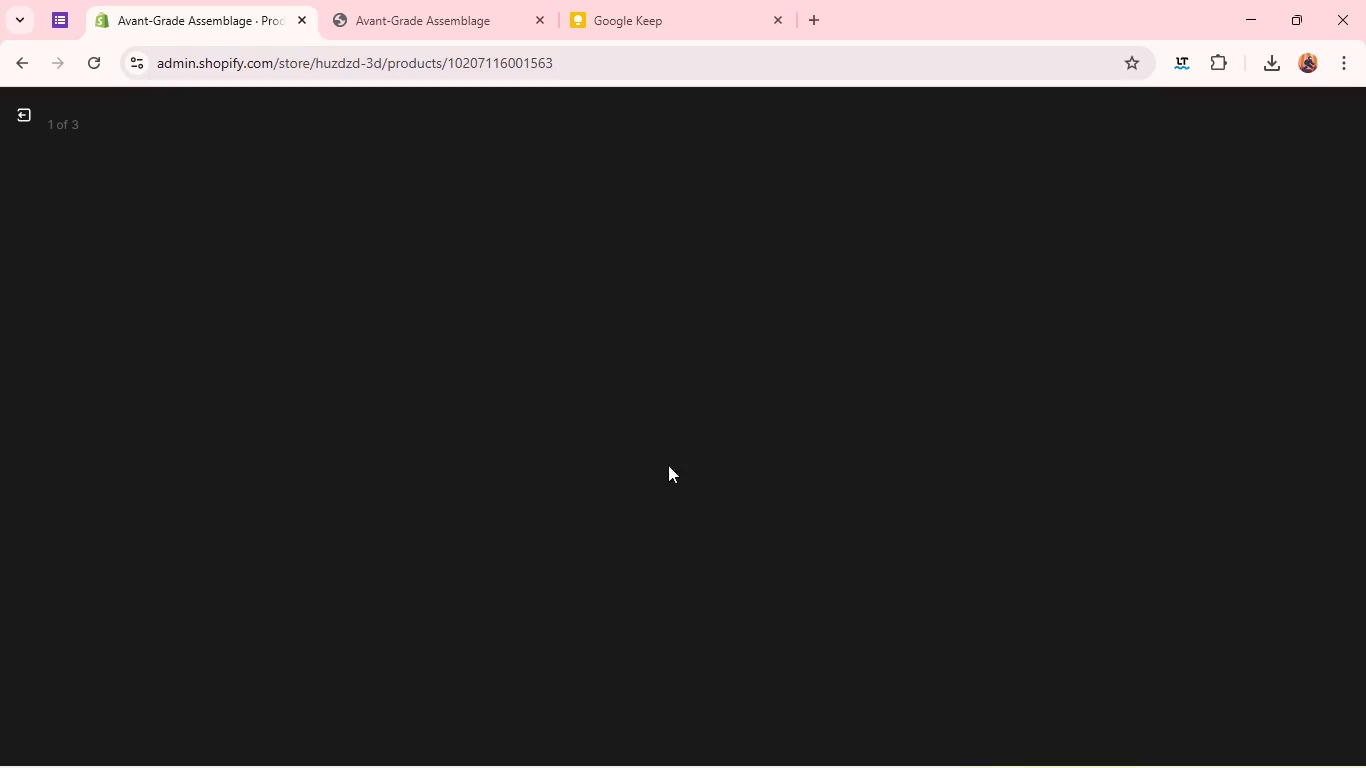 
mouse_move([1052, 416])
 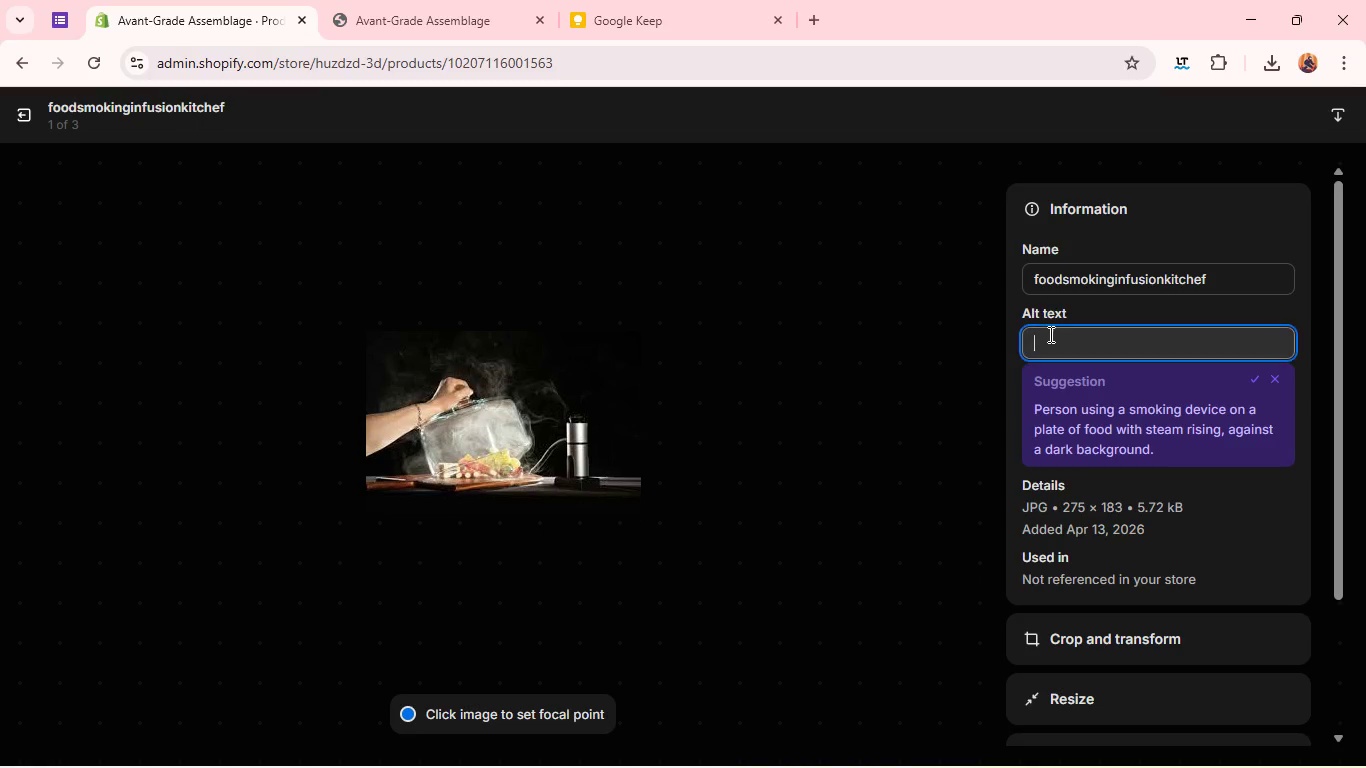 
left_click([1049, 334])
 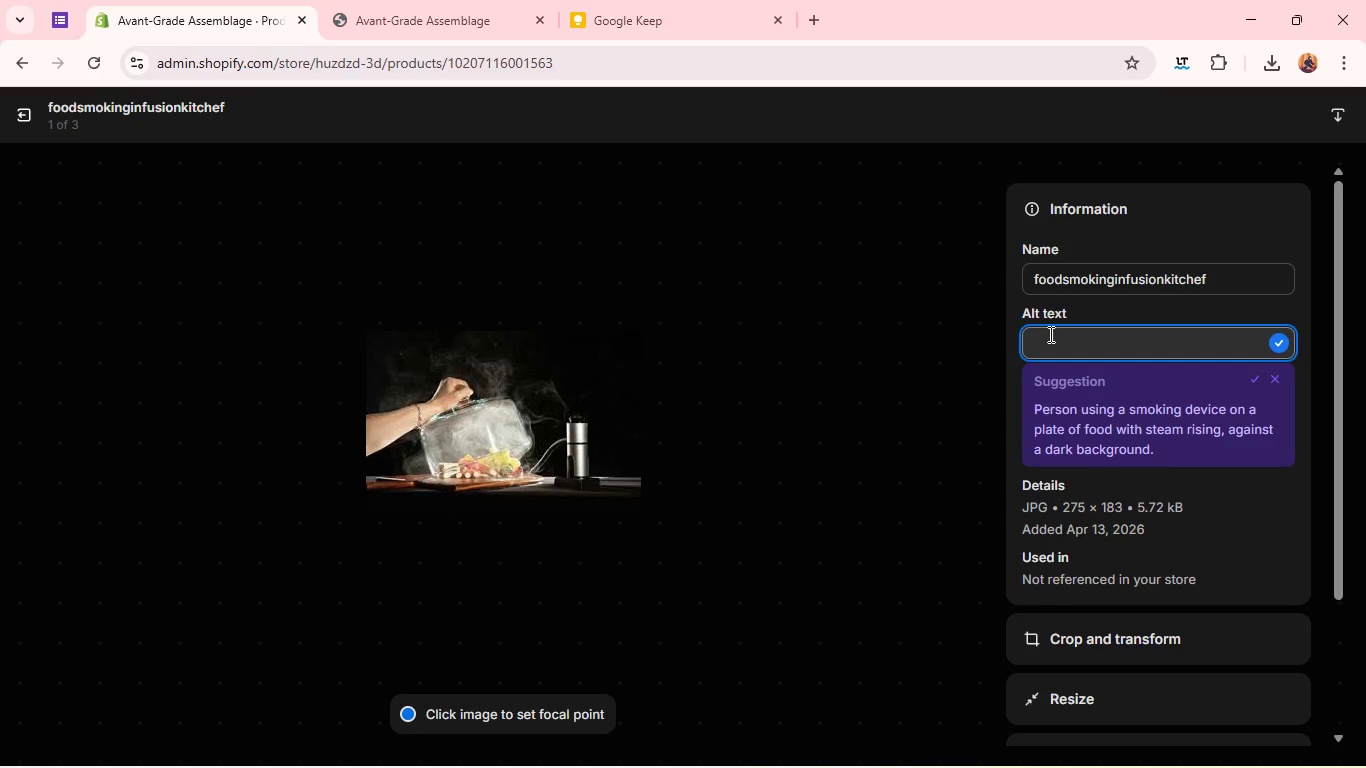 
type(Food smoking infusion kit chef)
 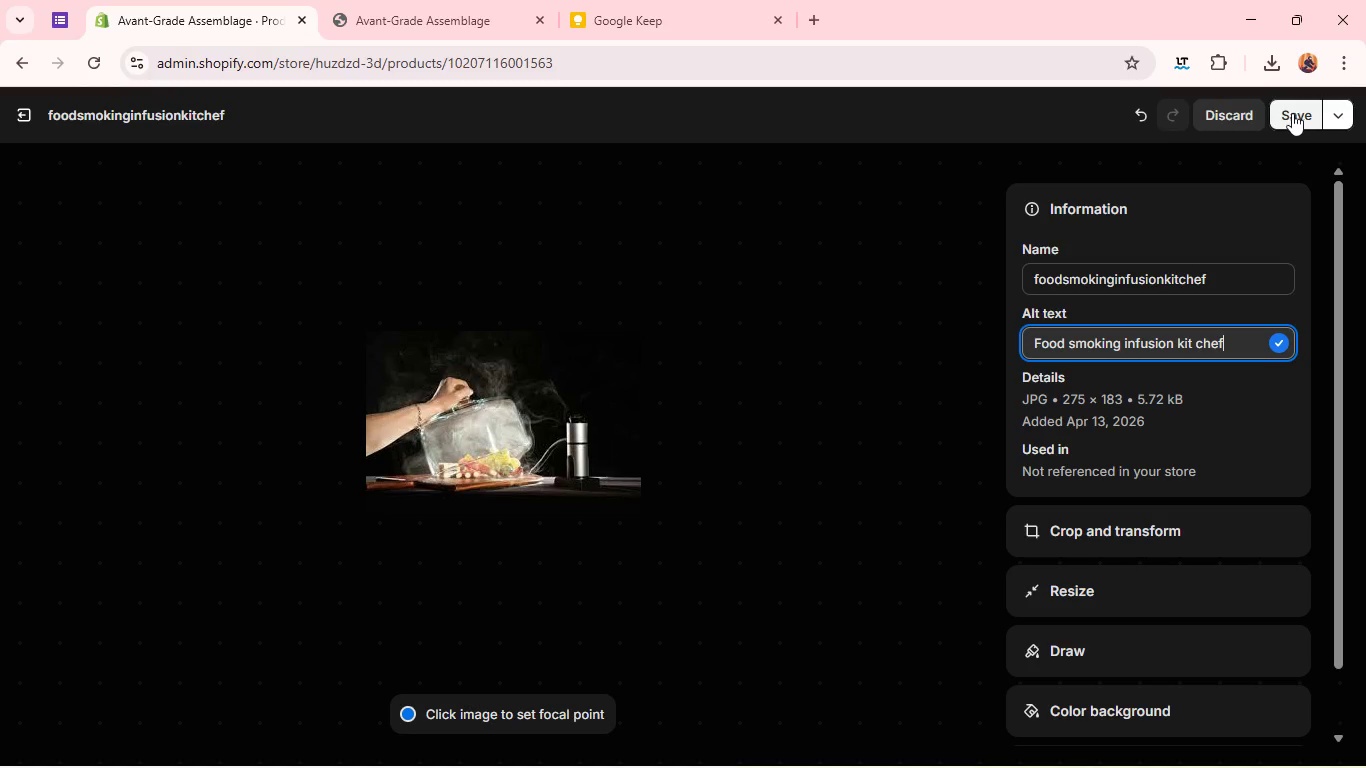 
left_click([1292, 113])
 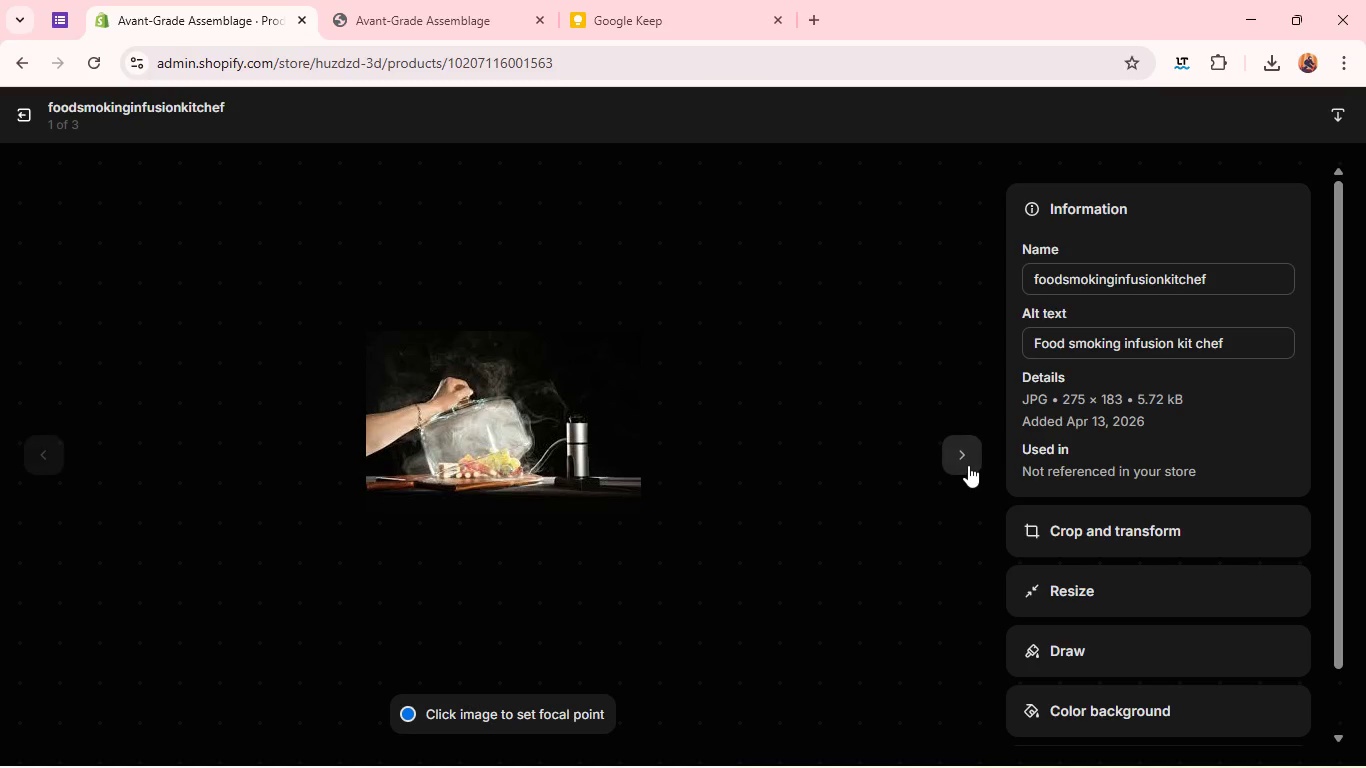 
left_click([963, 461])
 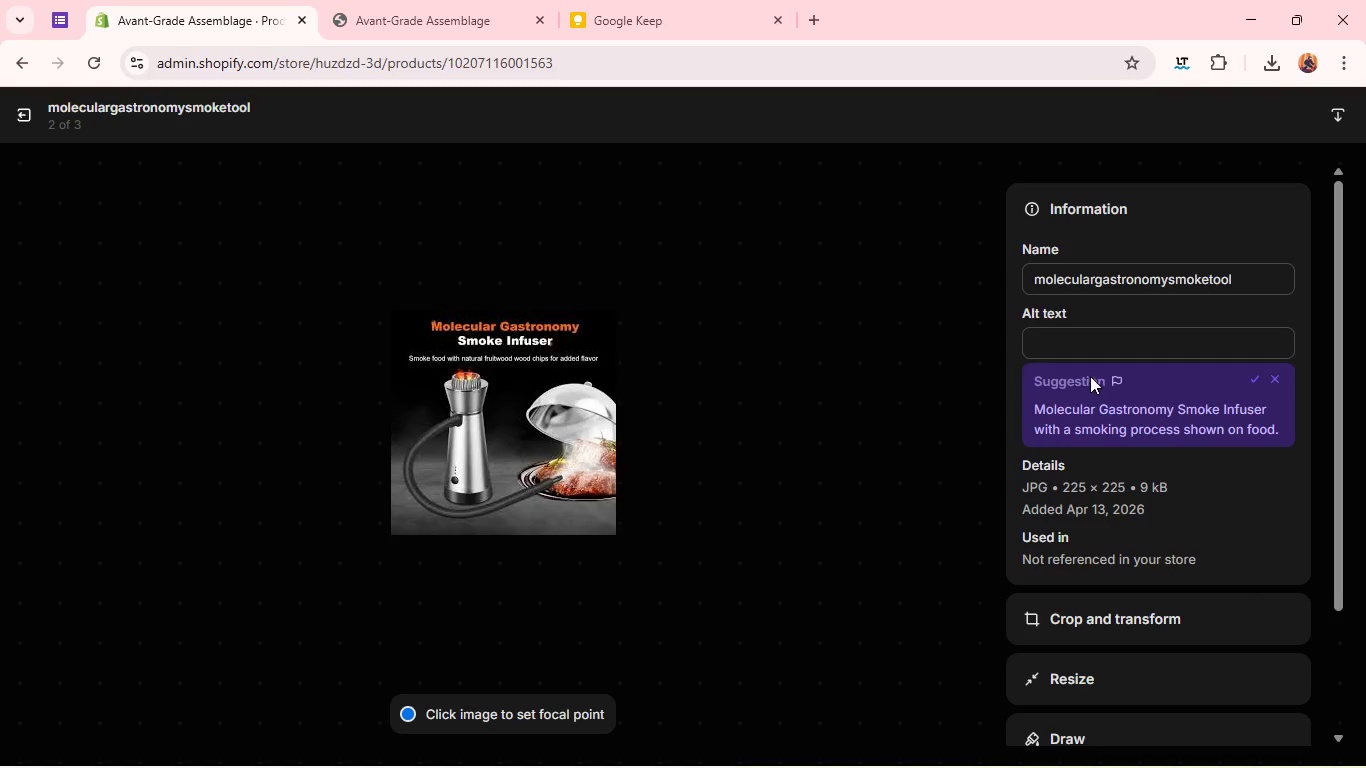 
left_click([1072, 343])
 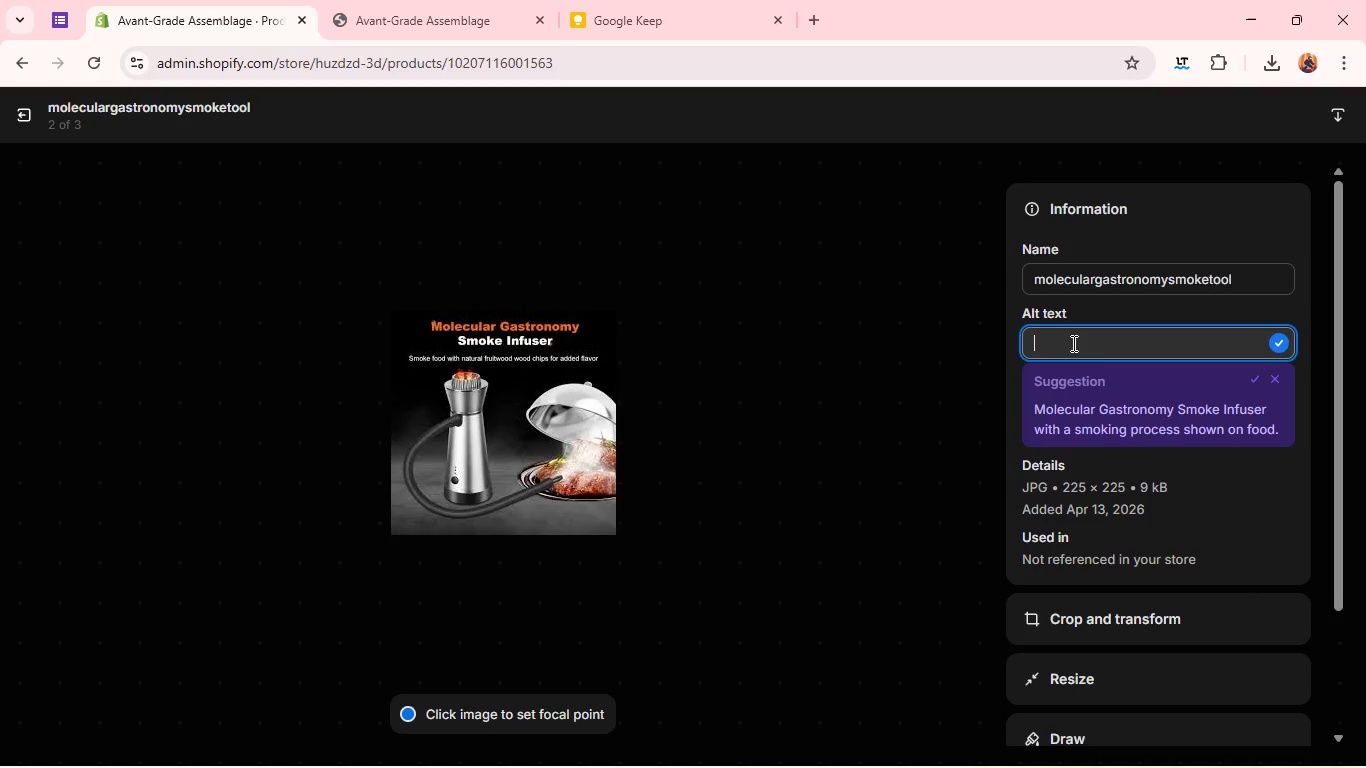 
type(Molecular gastronomy smoke tool)
 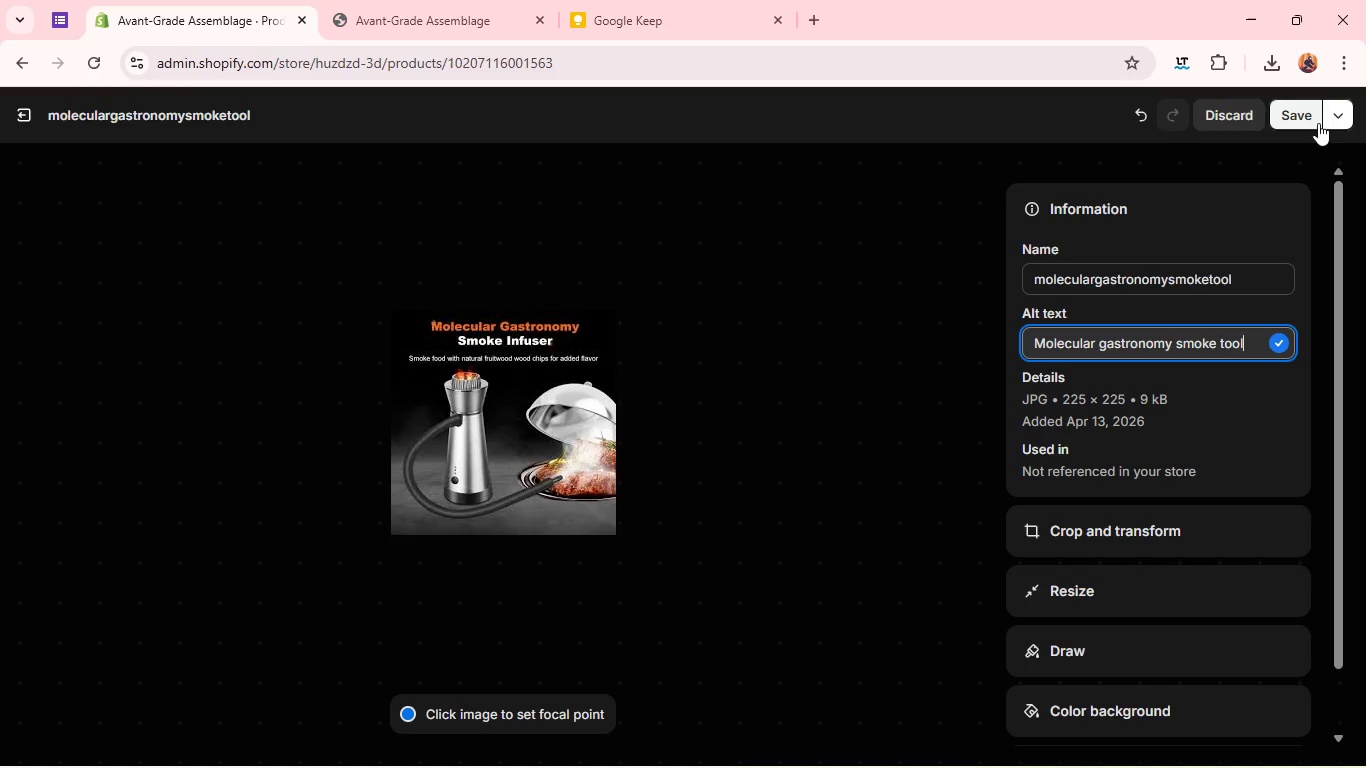 
left_click([1313, 130])
 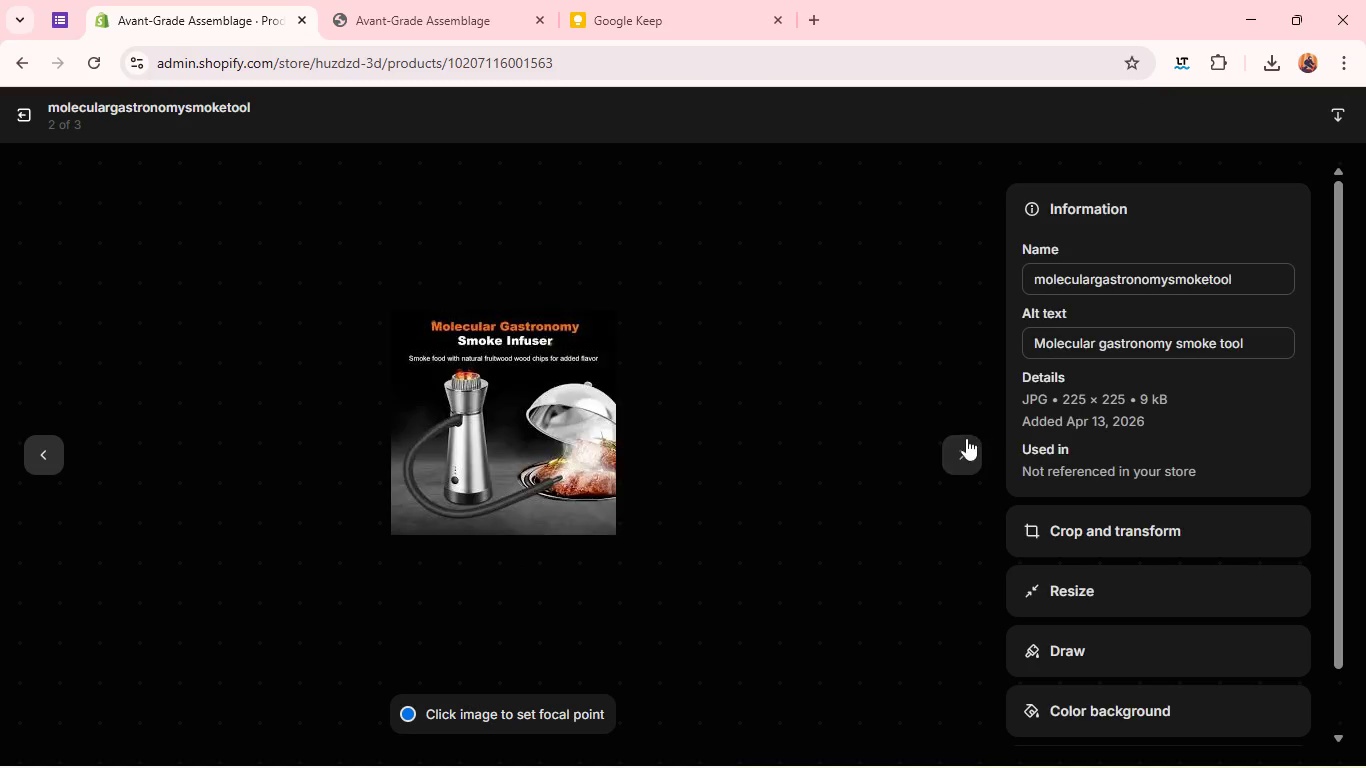 
left_click([966, 441])
 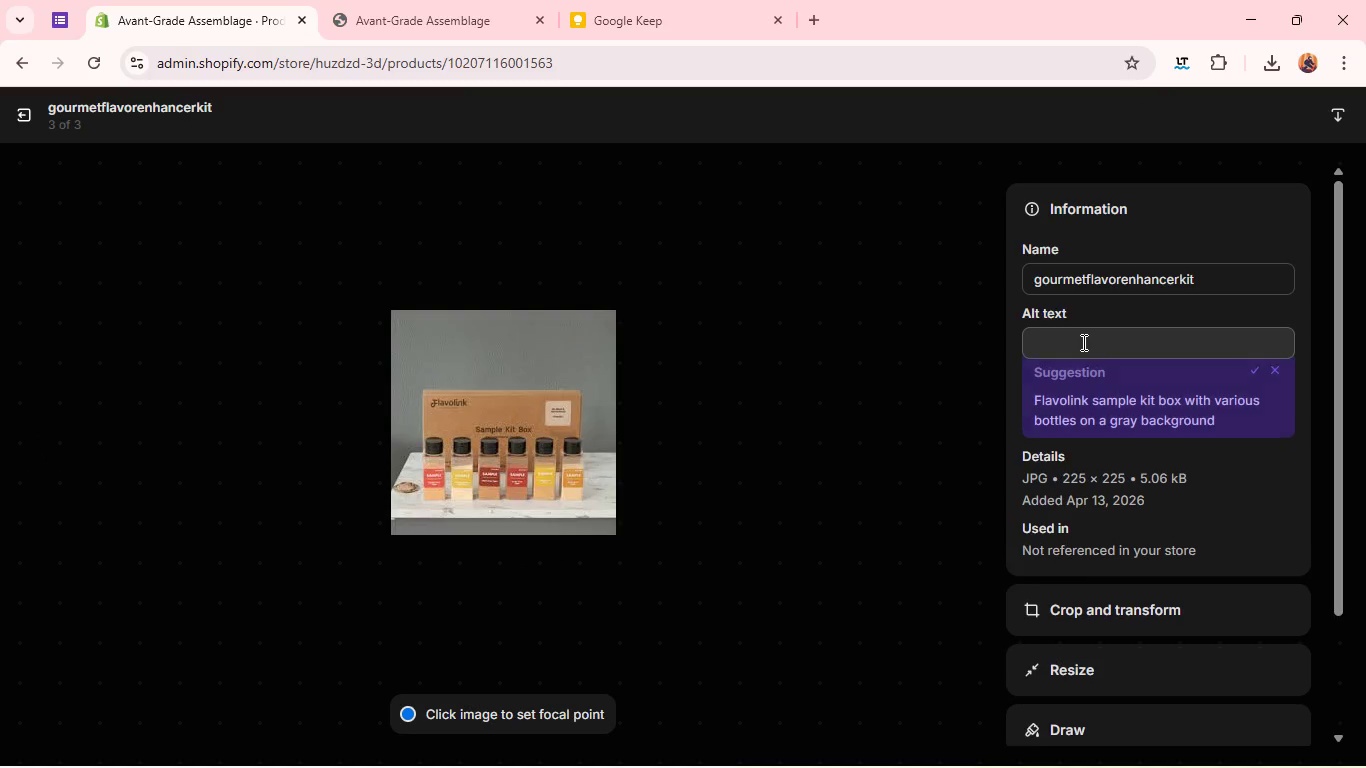 
left_click([1082, 342])
 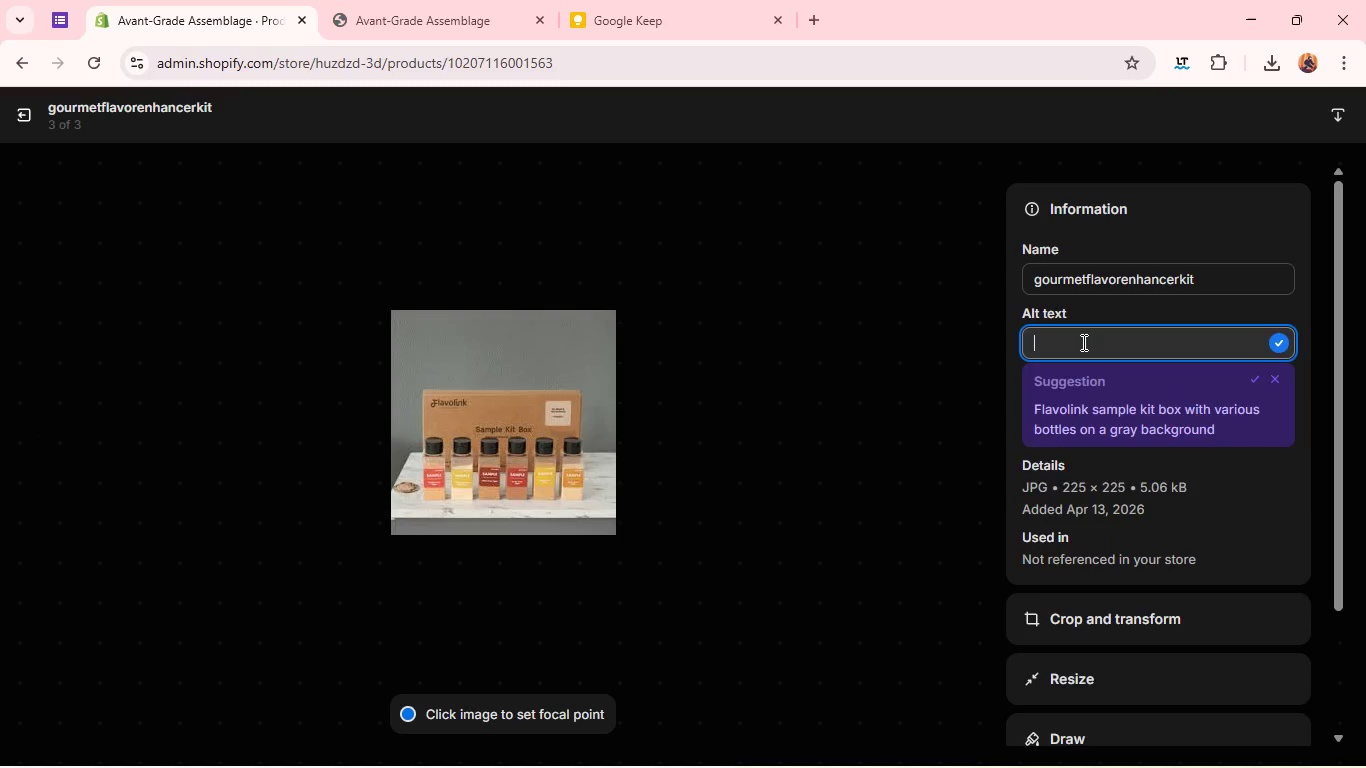 
type(Gourment flavor enhancer kit)
 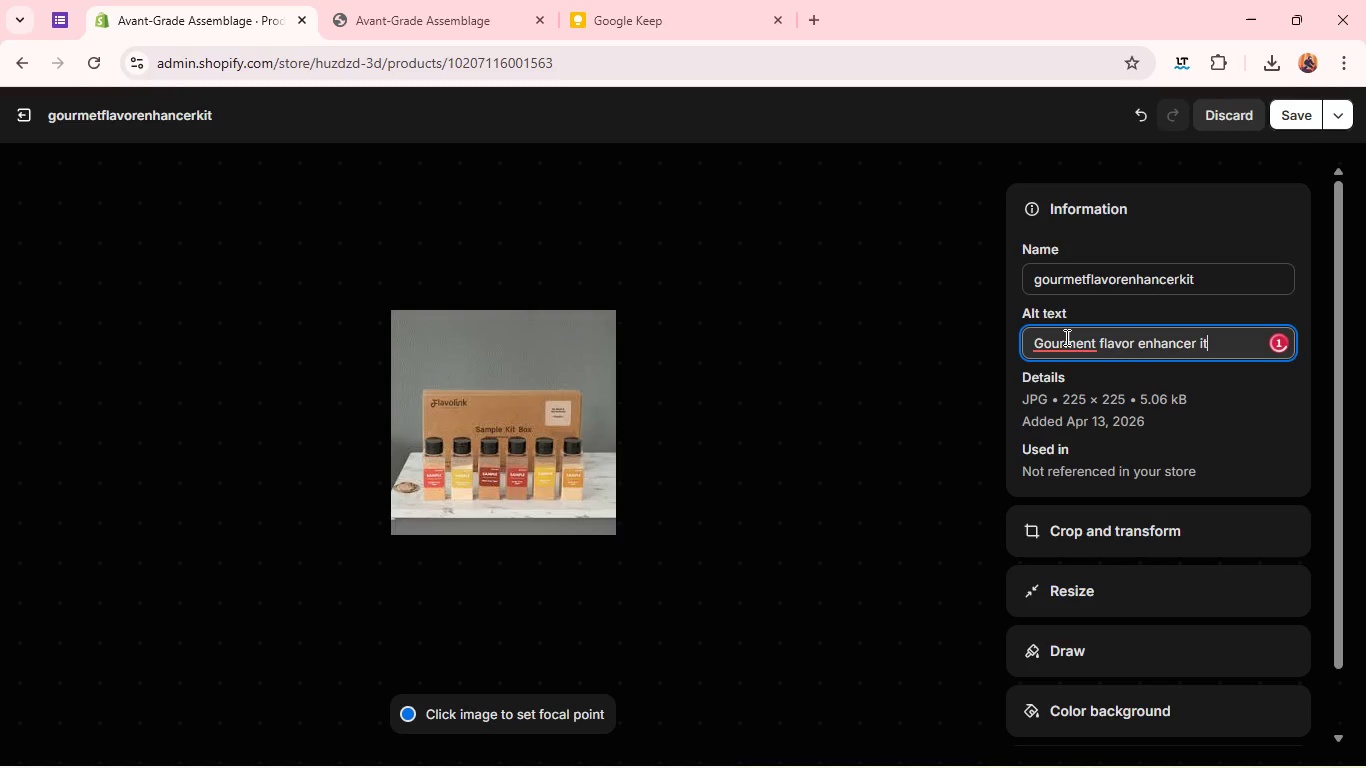 
left_click([1065, 337])
 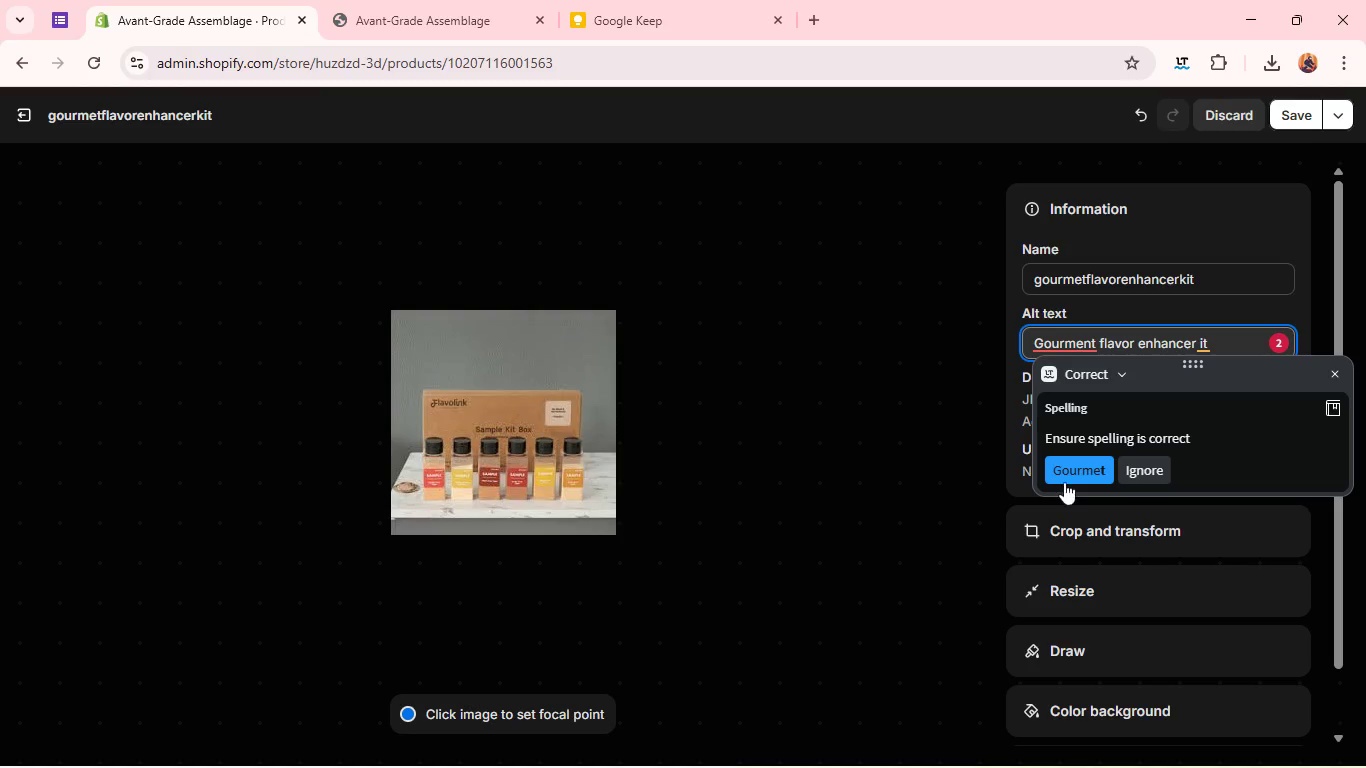 
left_click([1064, 476])
 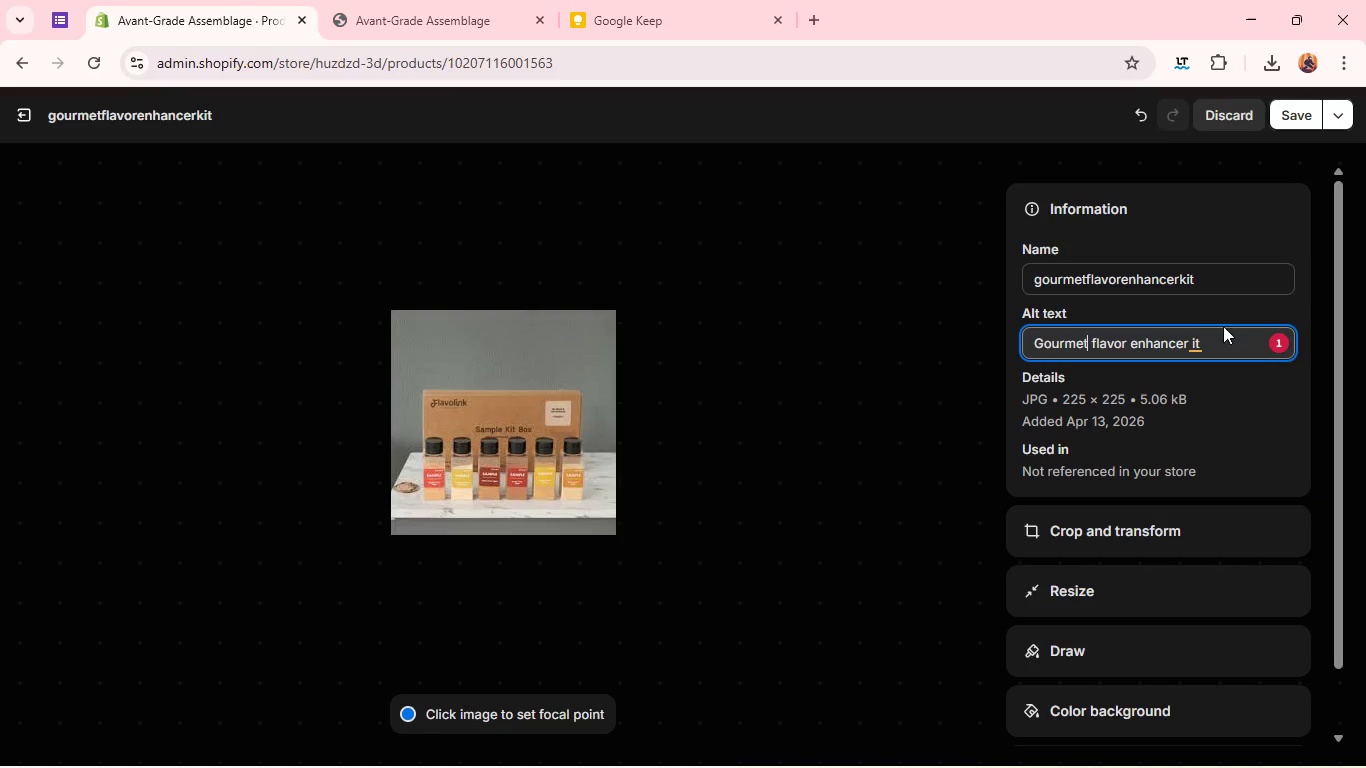 
left_click([1205, 341])
 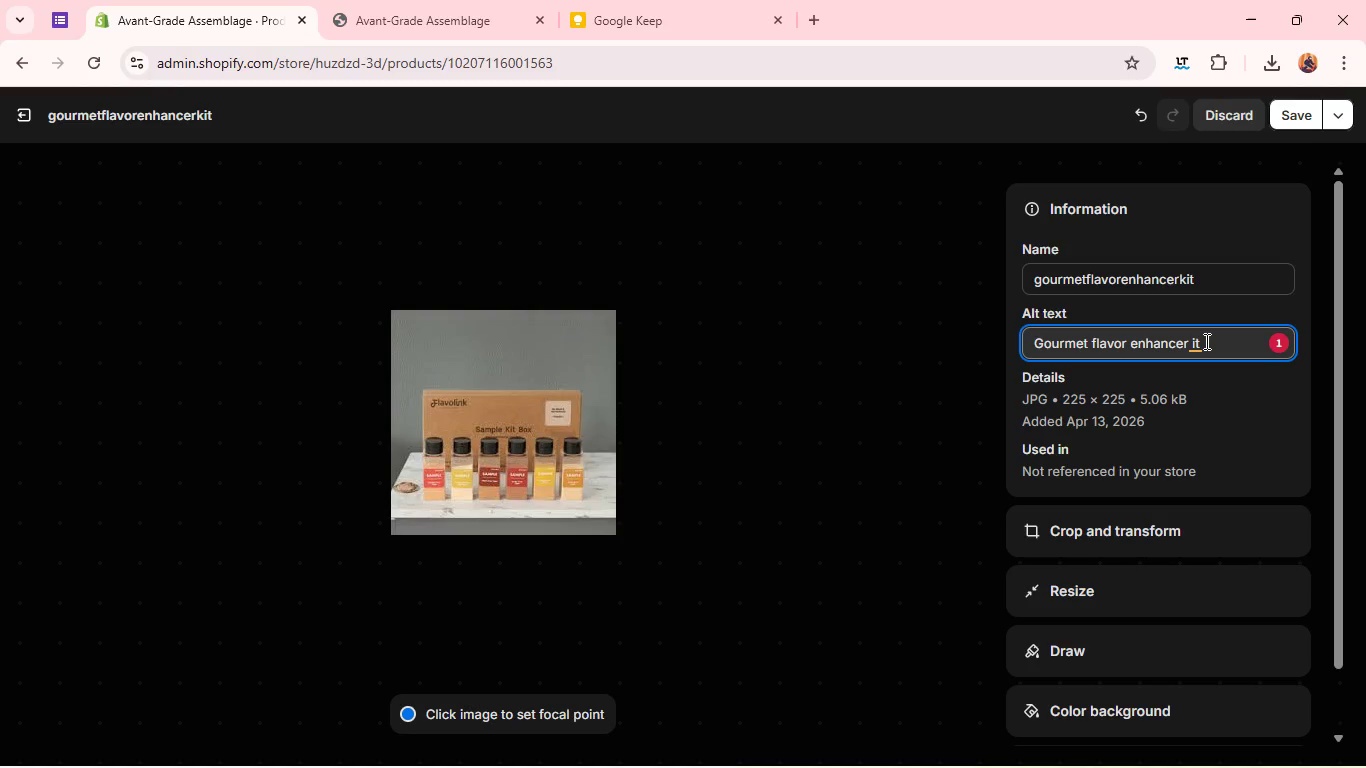 
key(Control+ControlRight)
 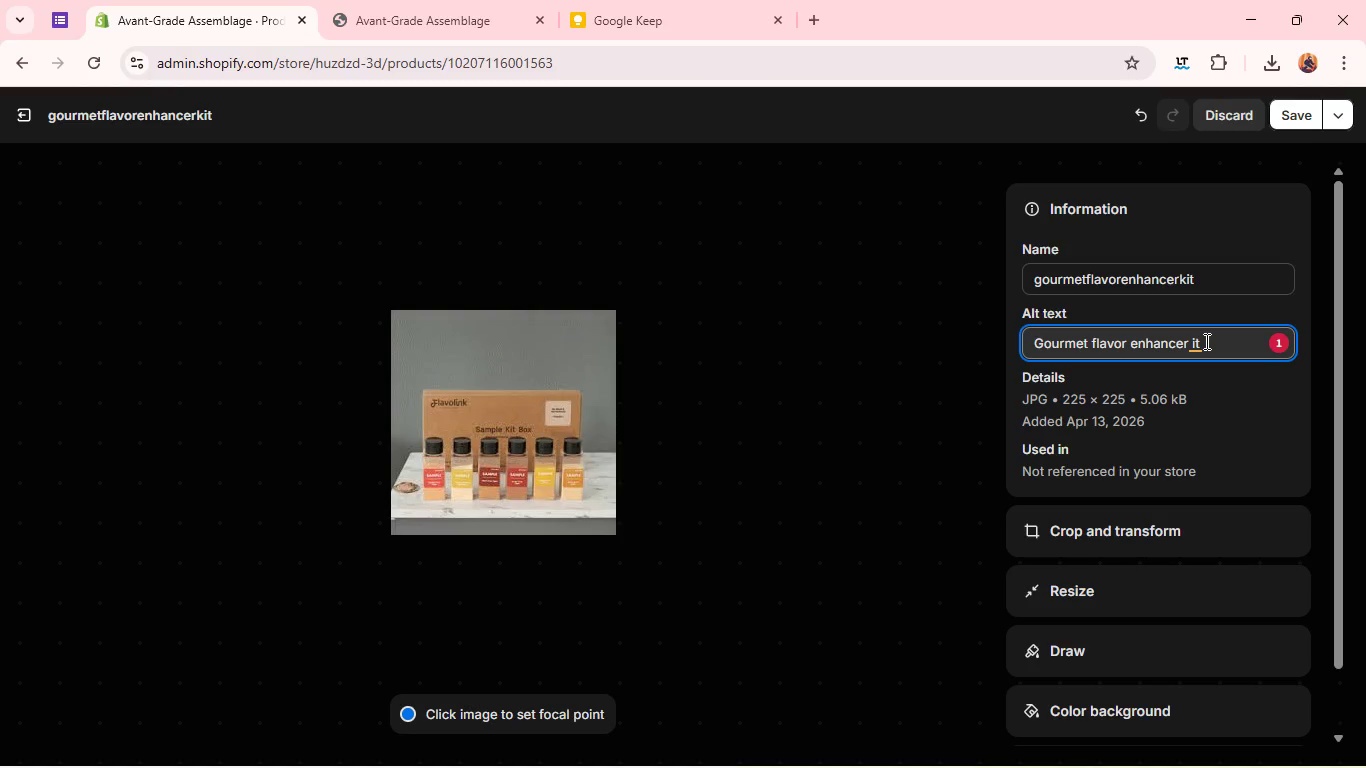 
key(Control+ControlRight)
 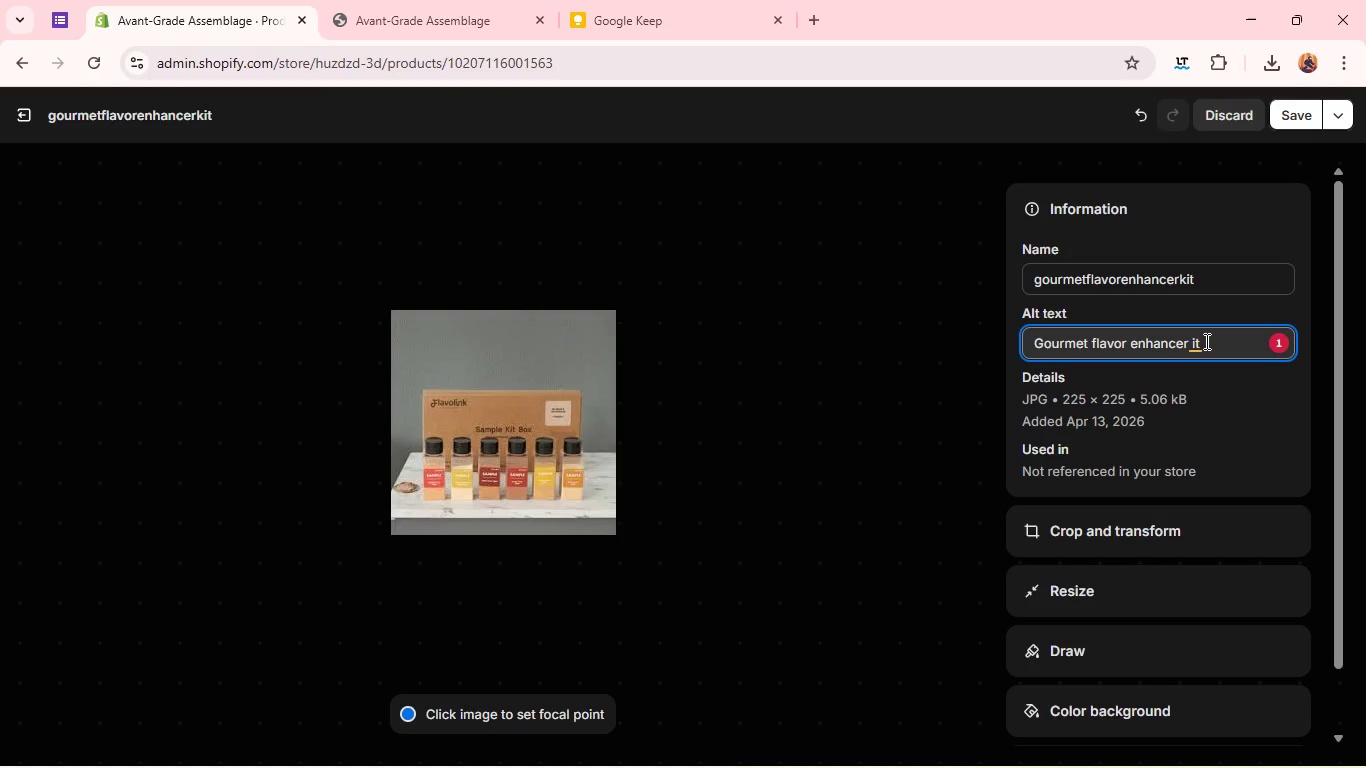 
key(ArrowLeft)
 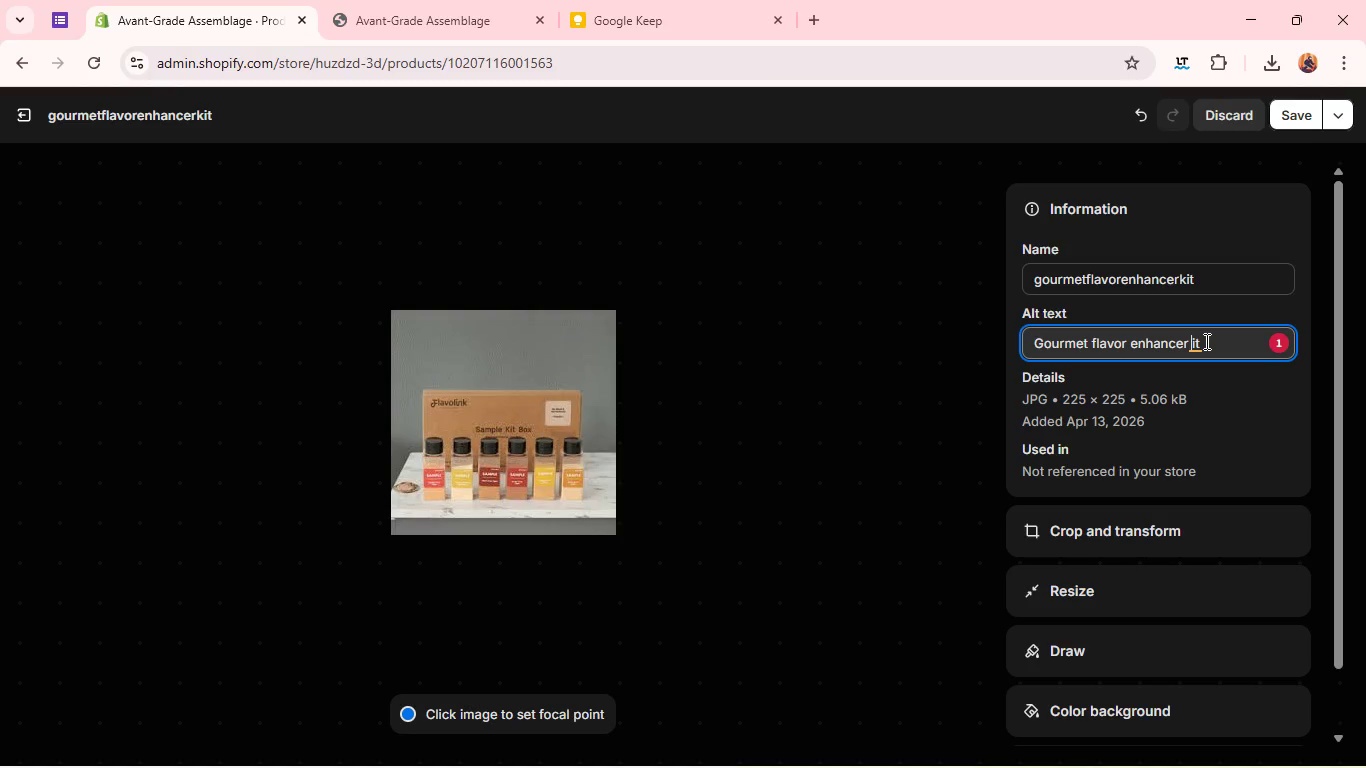 
key(ArrowLeft)
 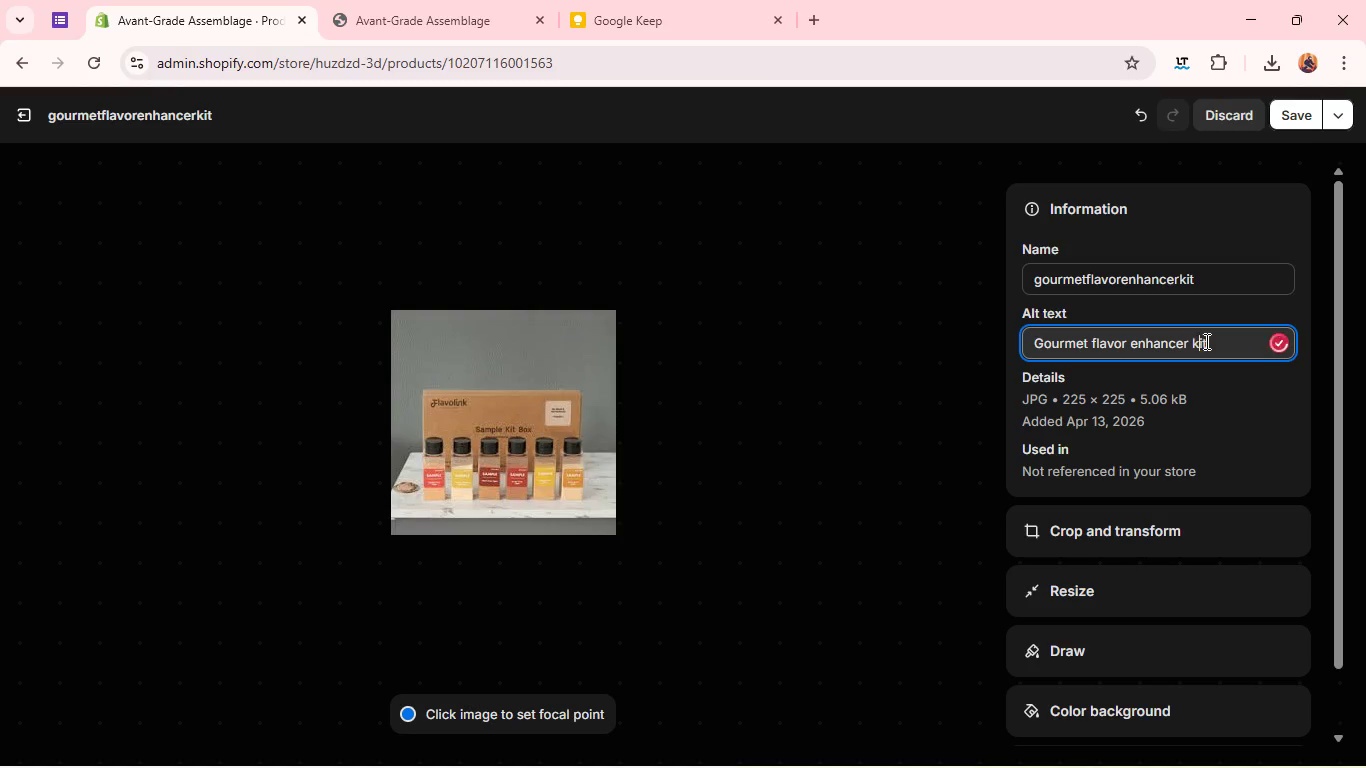 
key(K)
 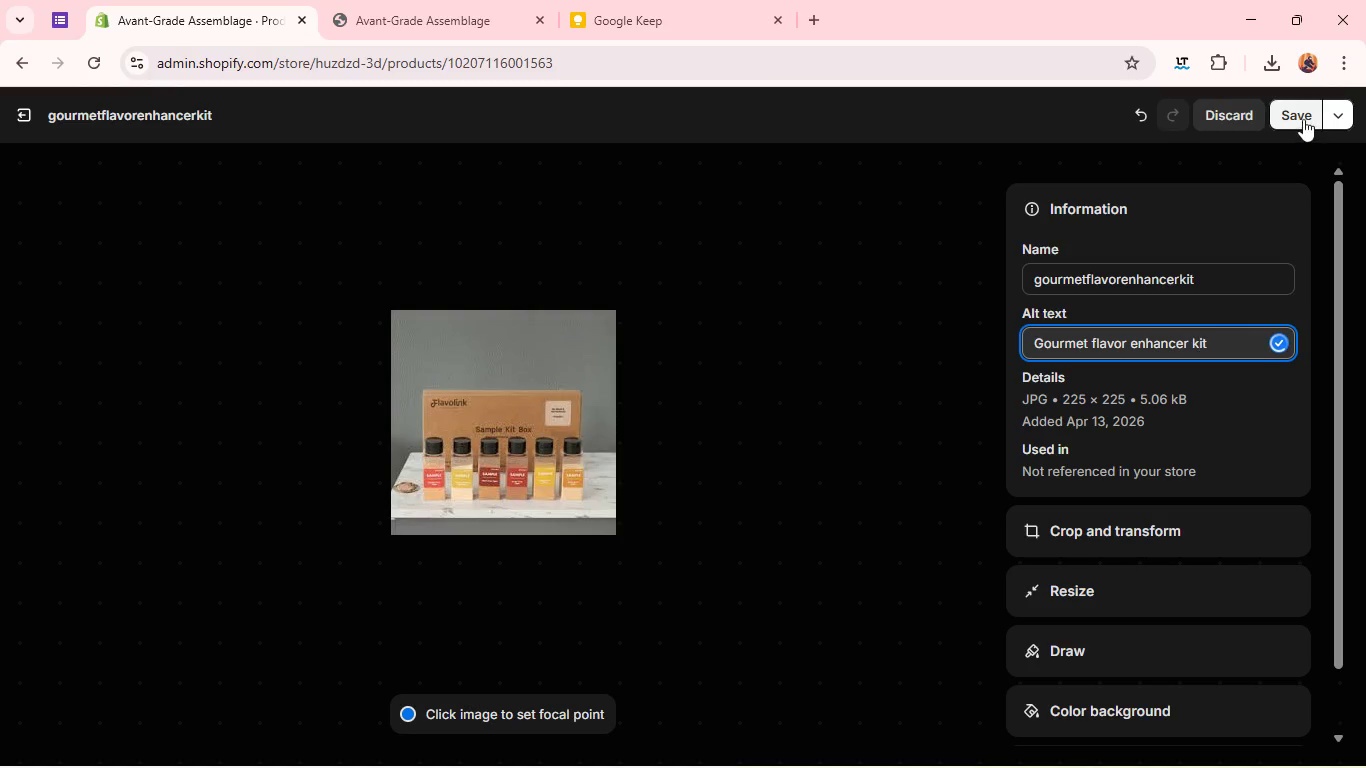 
left_click([1303, 118])
 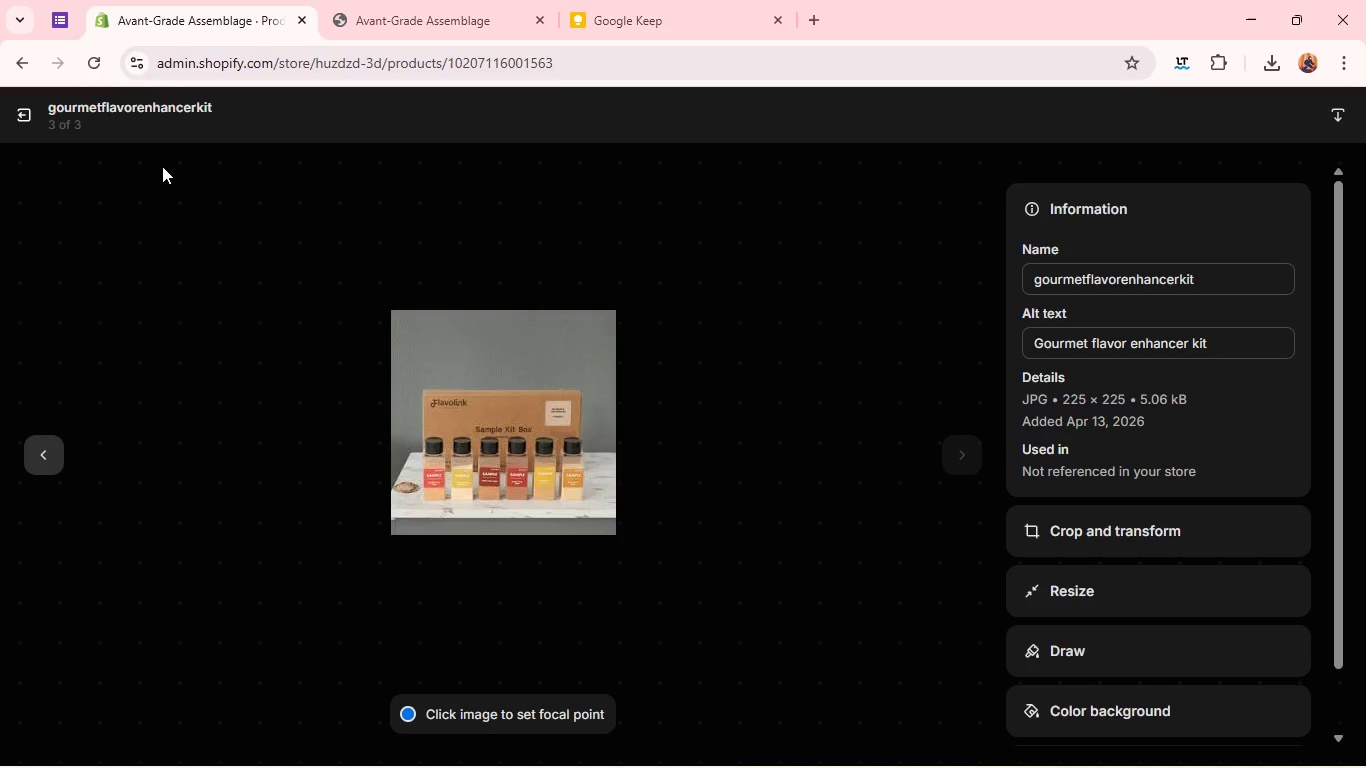 
left_click([146, 115])
 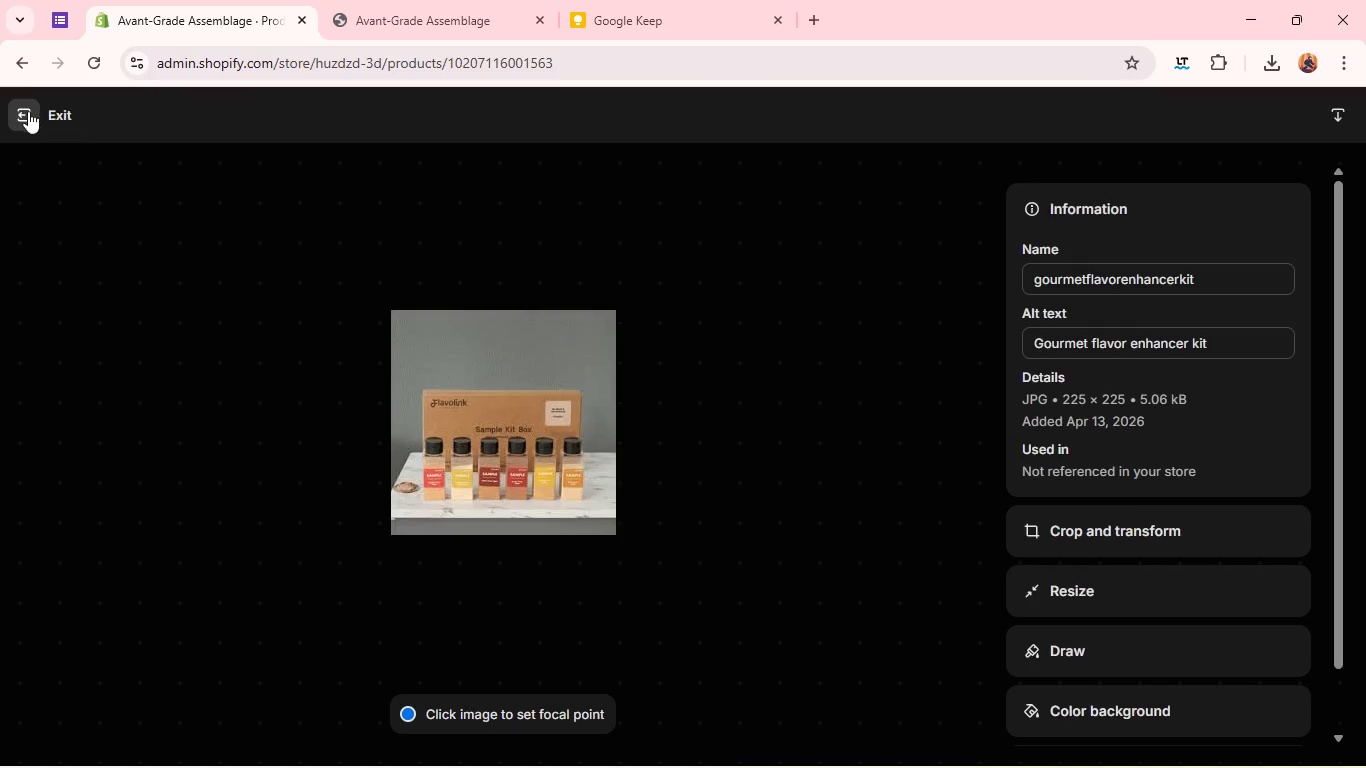 
left_click([28, 111])
 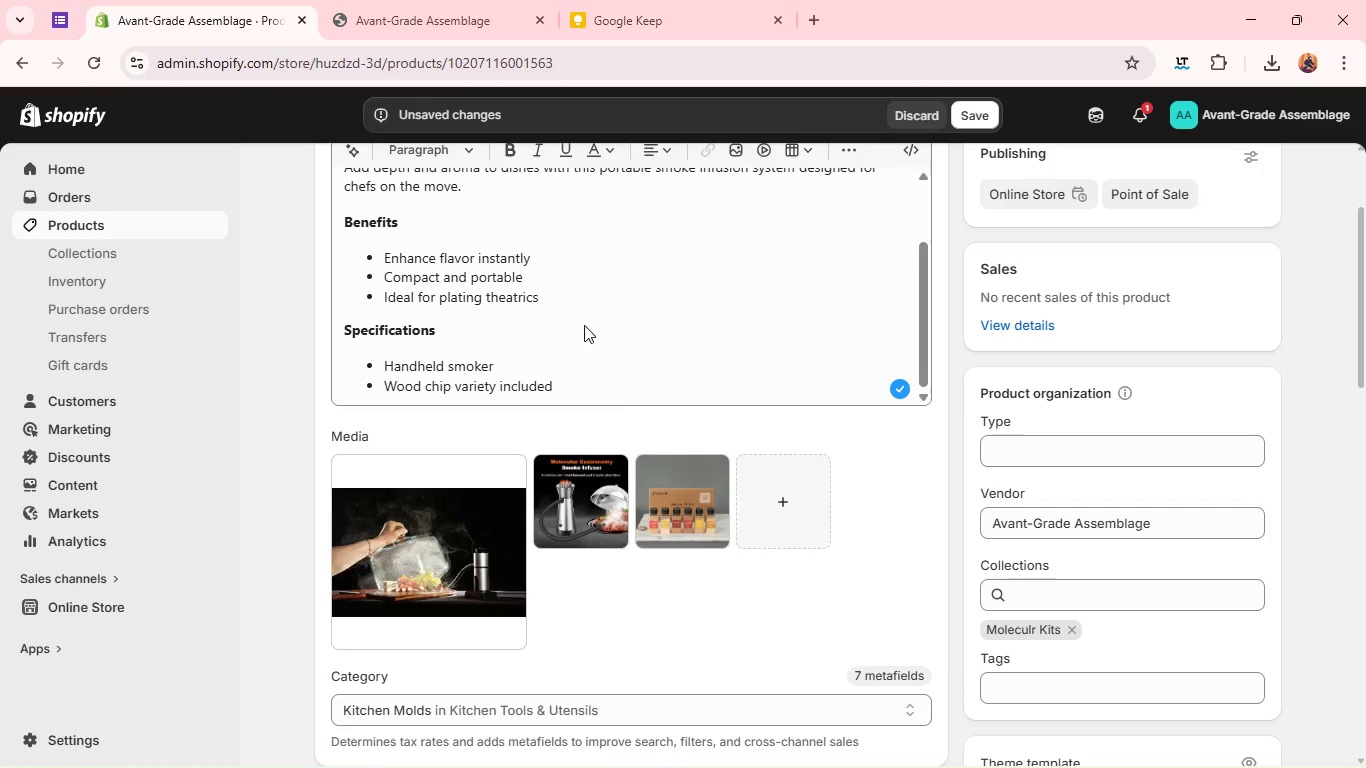 
mouse_move([651, 438])
 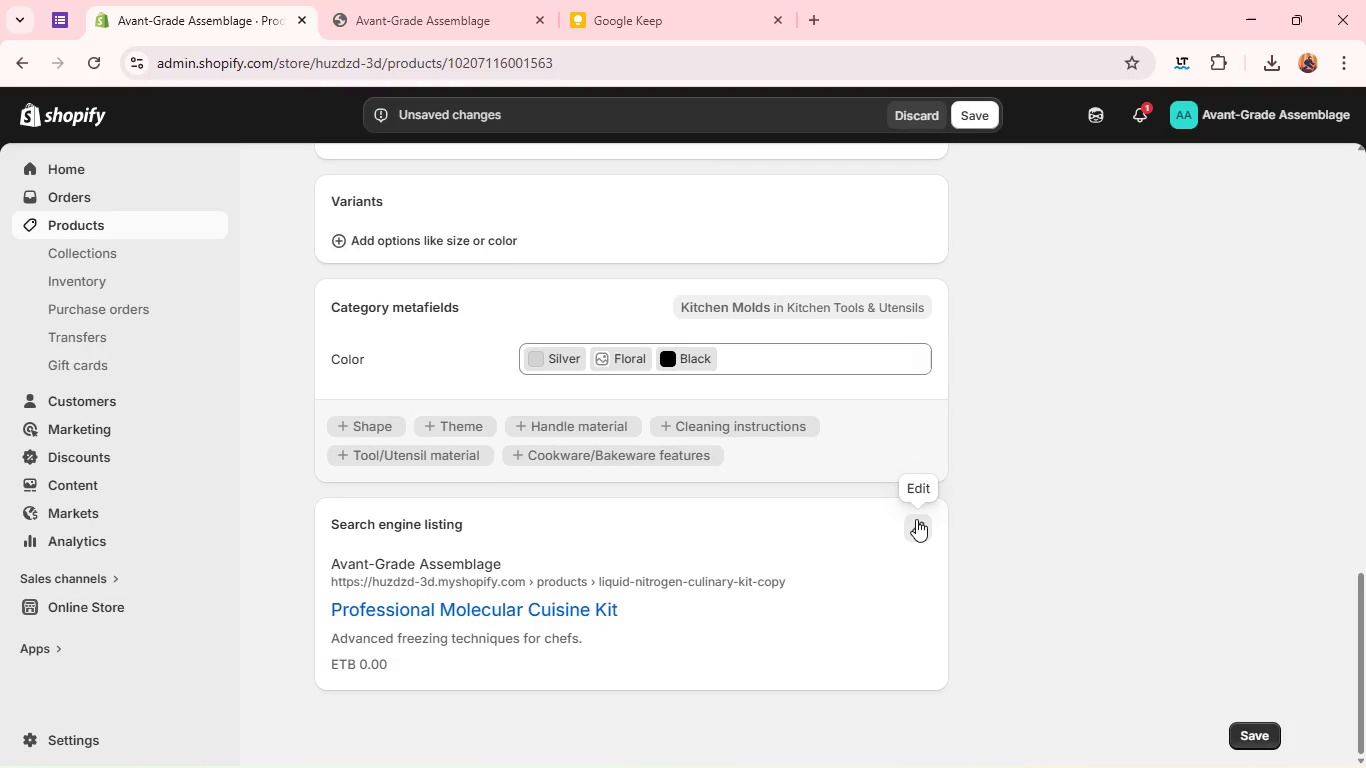 
left_click([916, 519])
 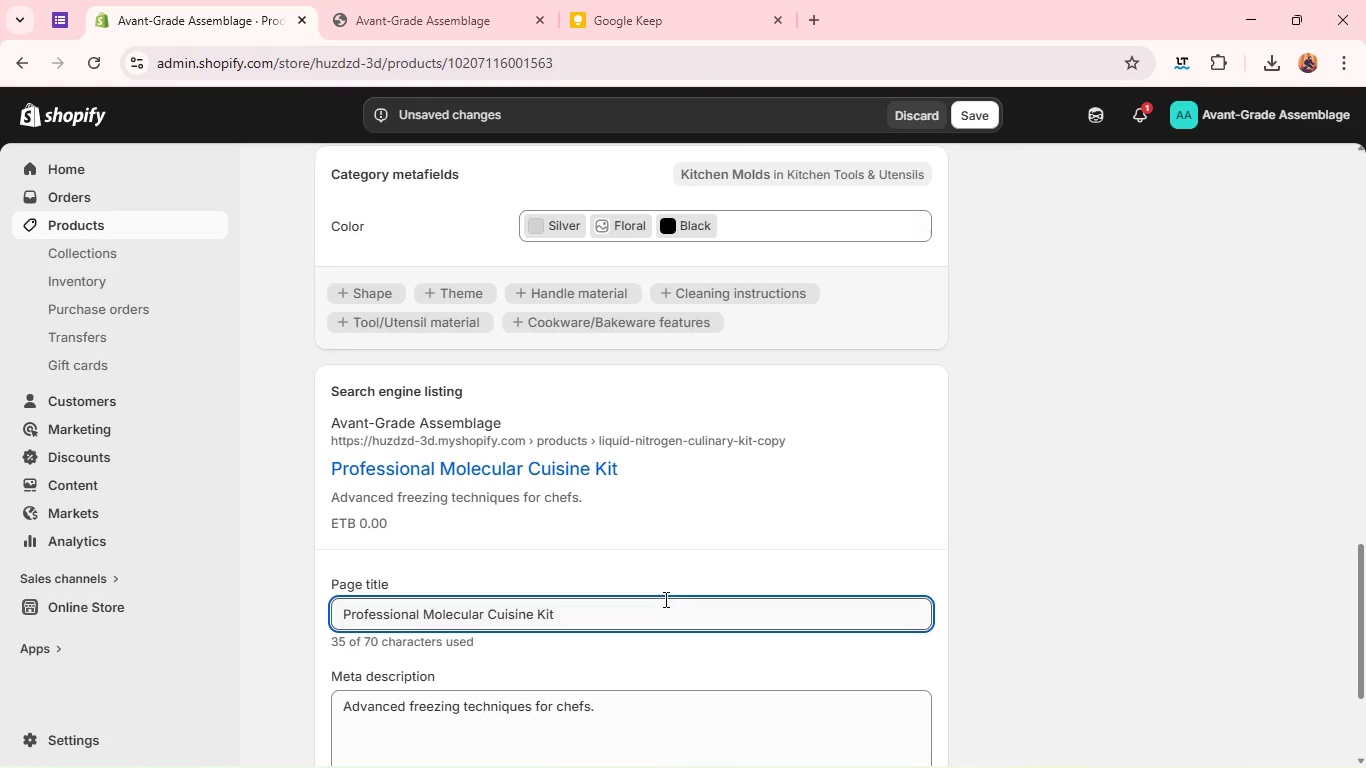 
double_click([664, 599])
 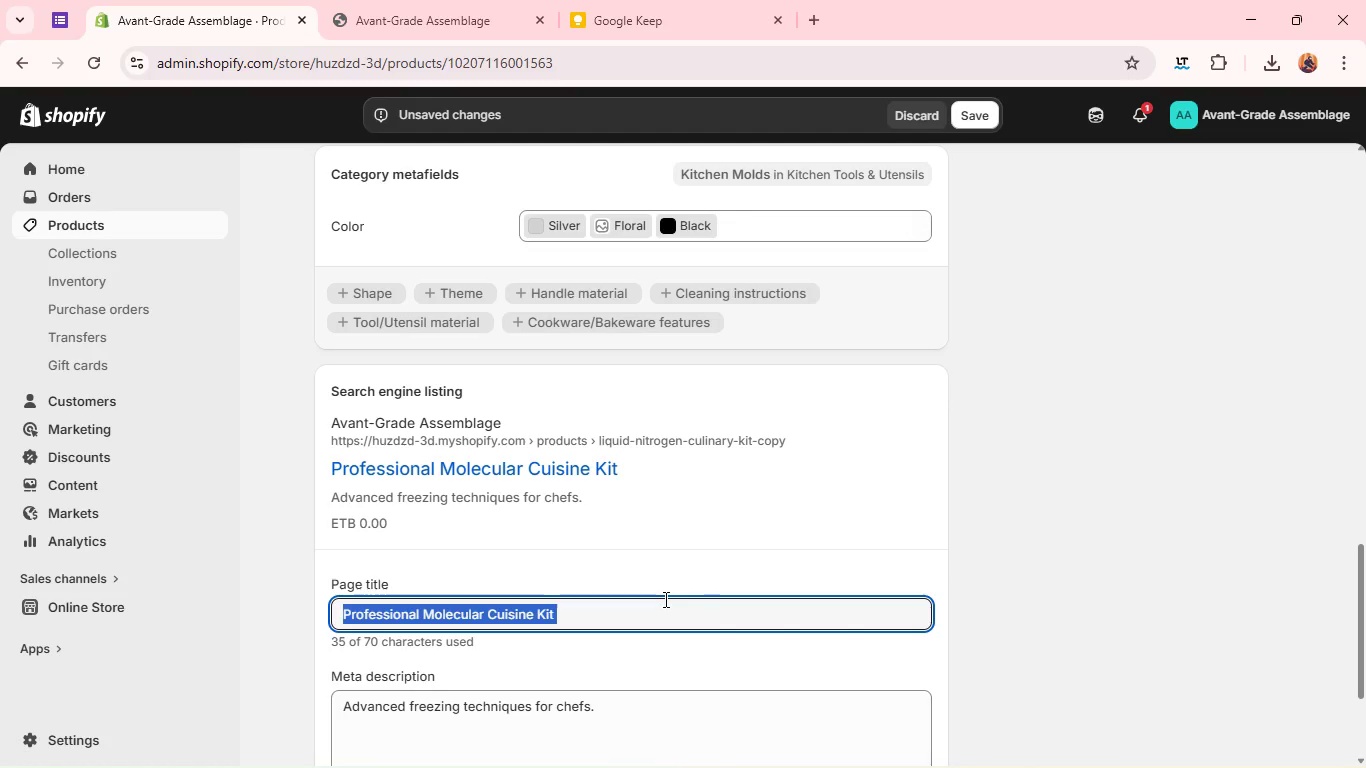 
triple_click([664, 599])
 